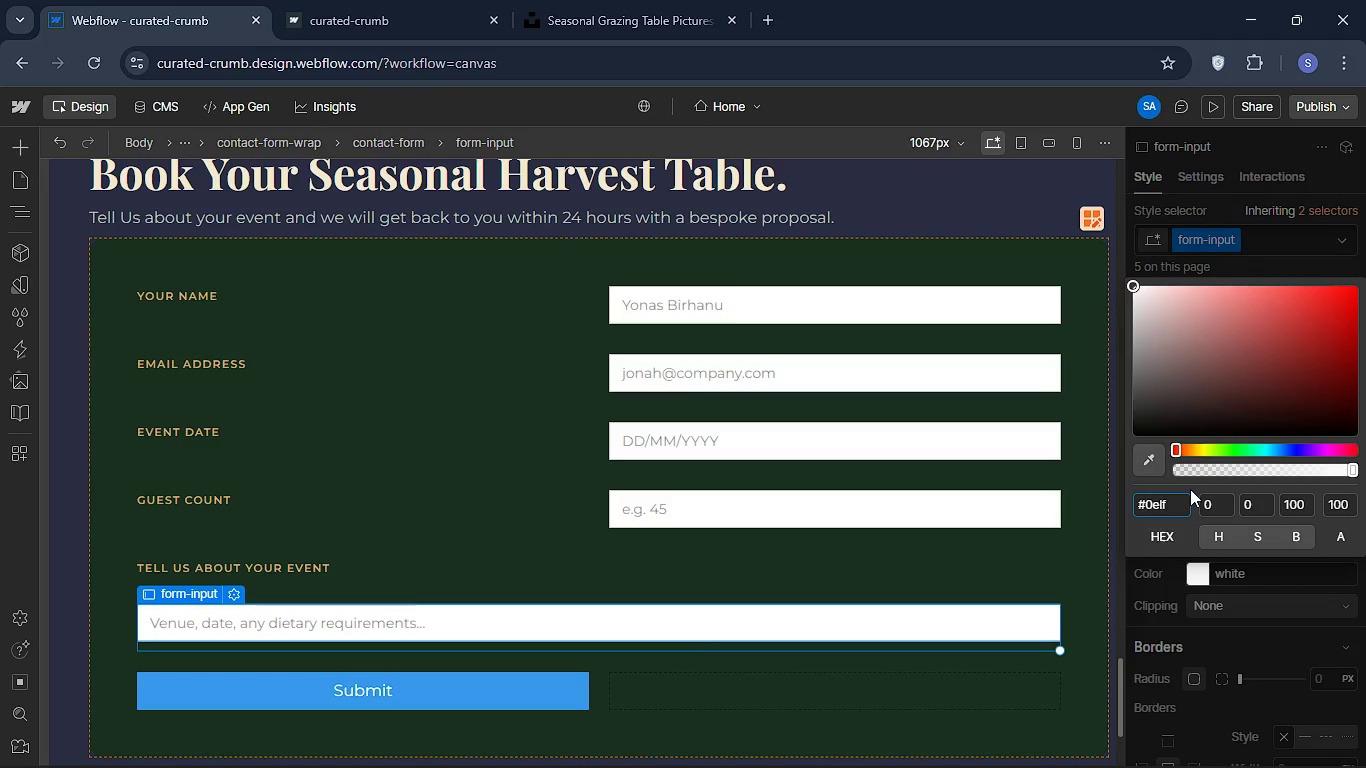 
type(14)
 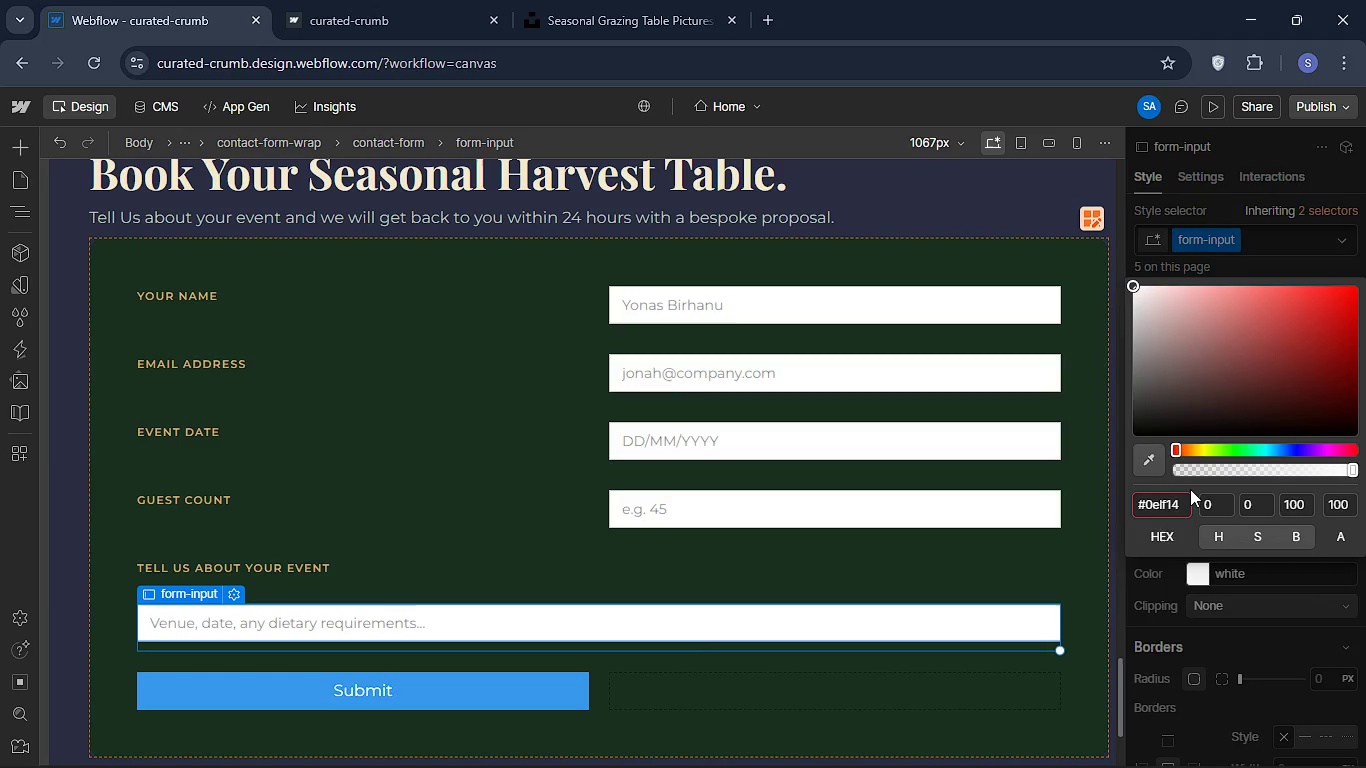 
key(Enter)
 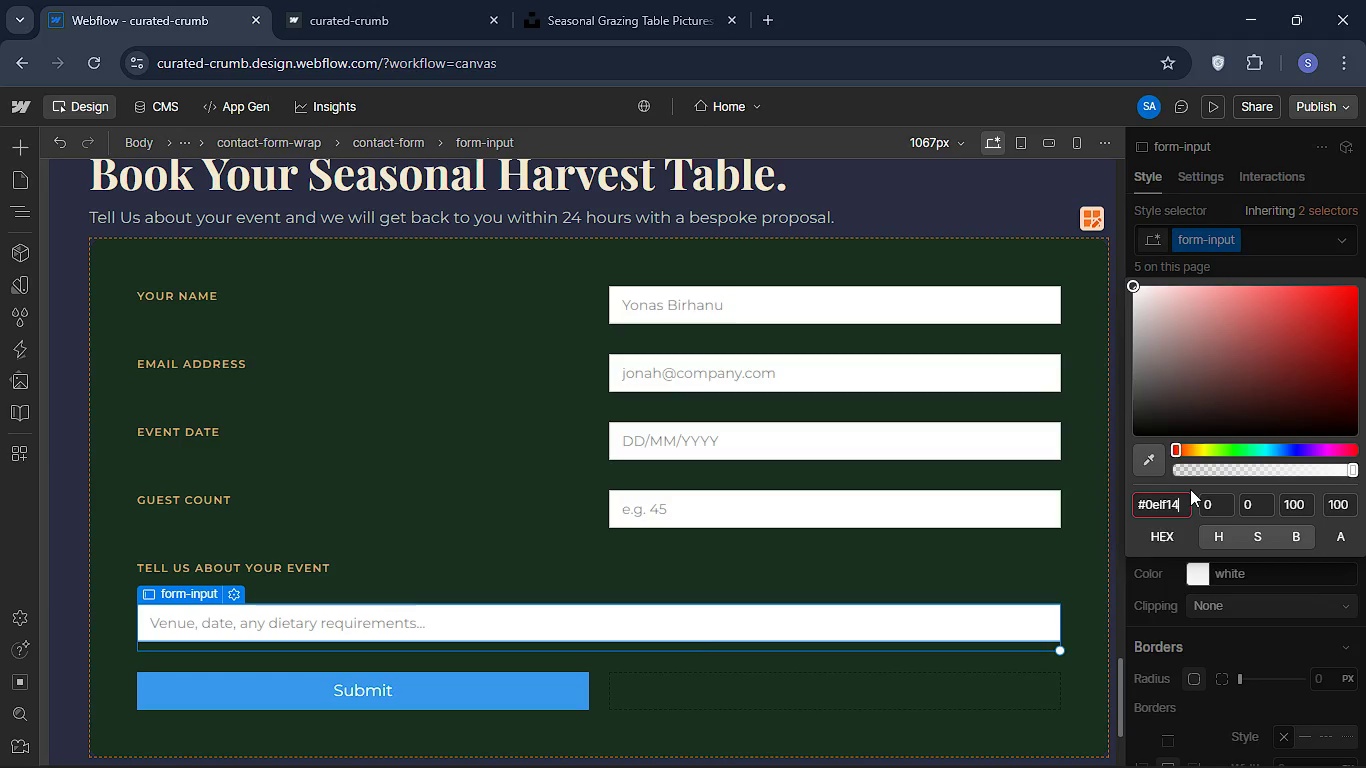 
key(Backspace)
key(Backspace)
key(Backspace)
key(Backspace)
key(Backspace)
type(e1f14)
 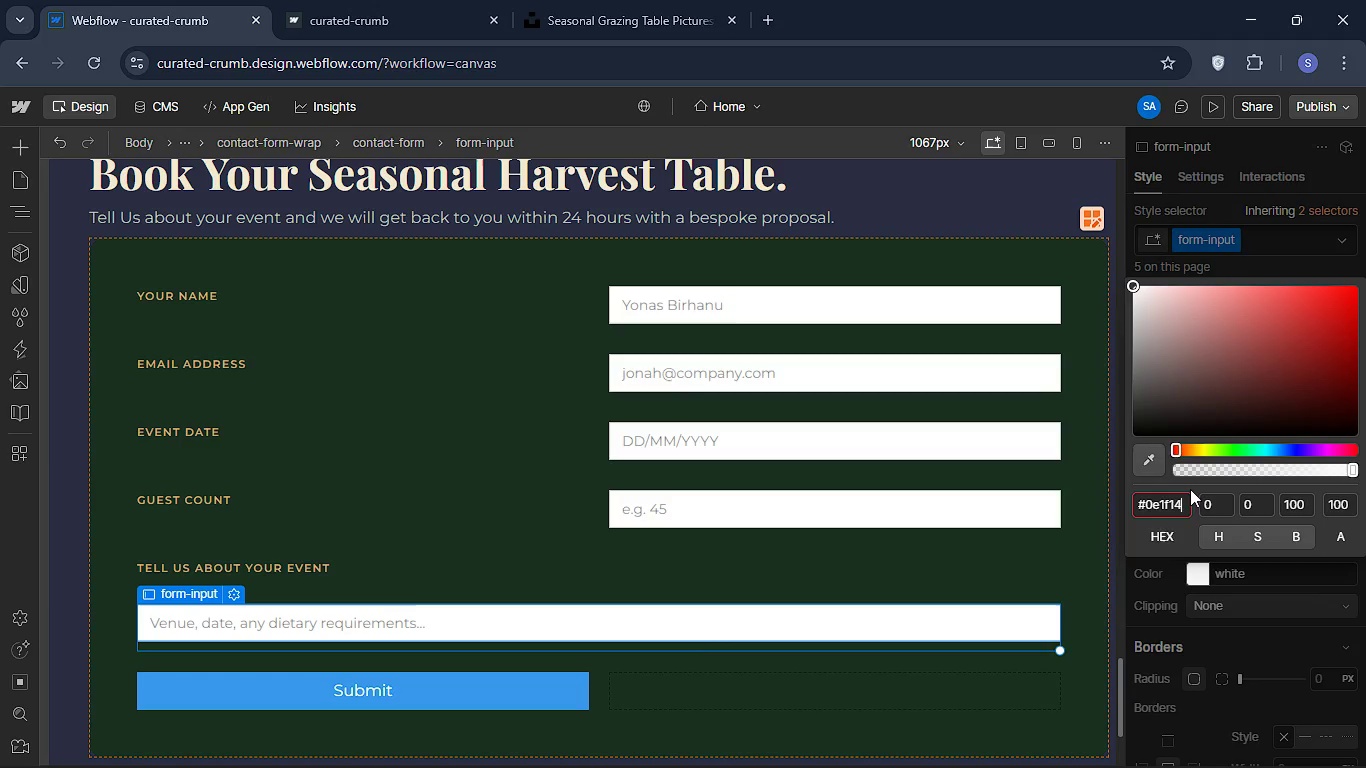 
key(Enter)
 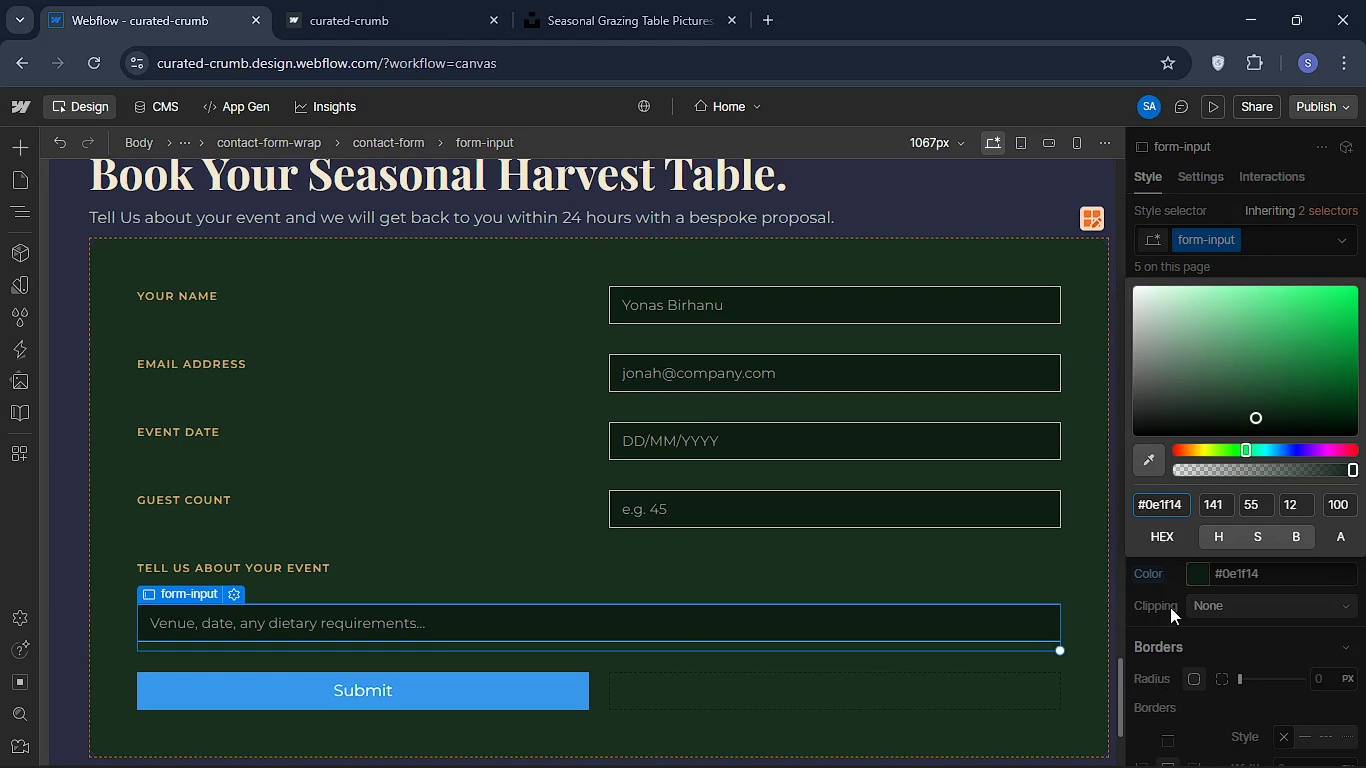 
left_click([1144, 599])
 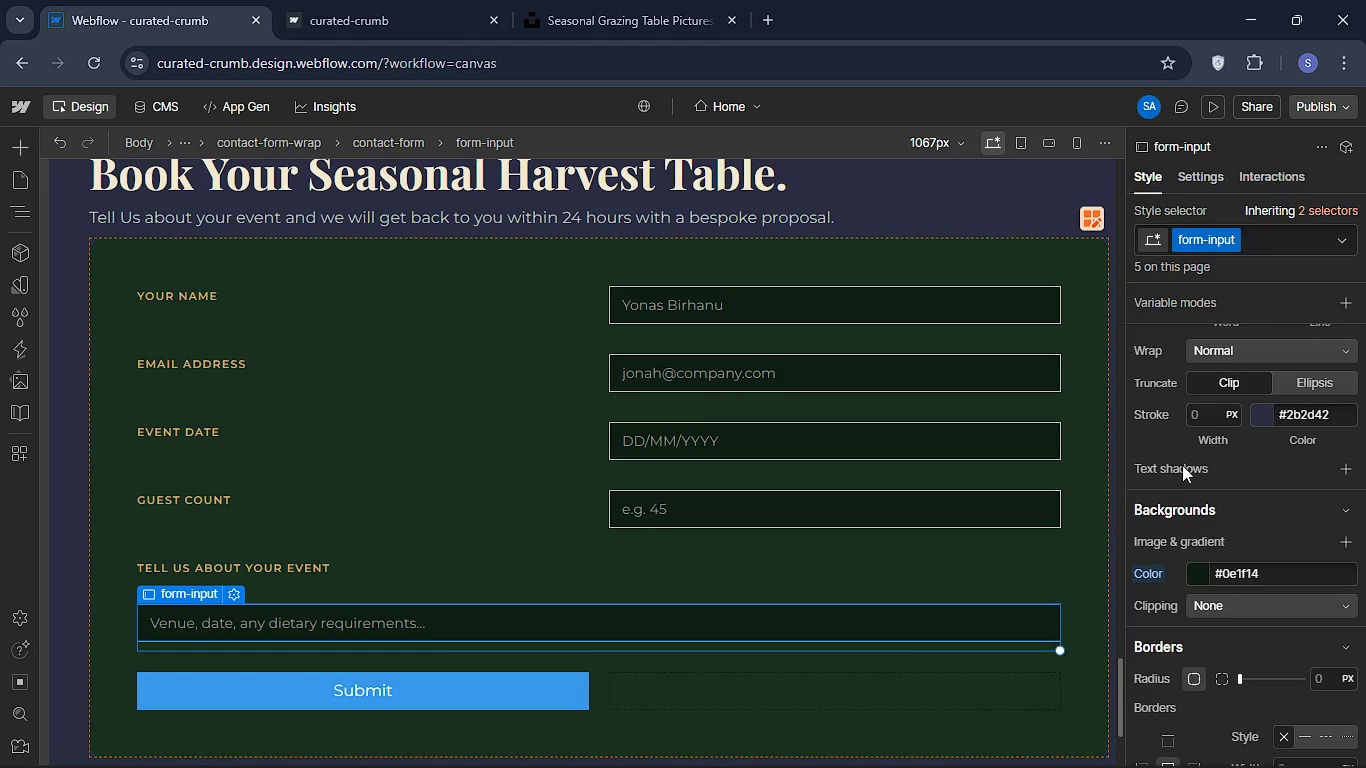 
scroll: coordinate [1170, 482], scroll_direction: down, amount: 3.0
 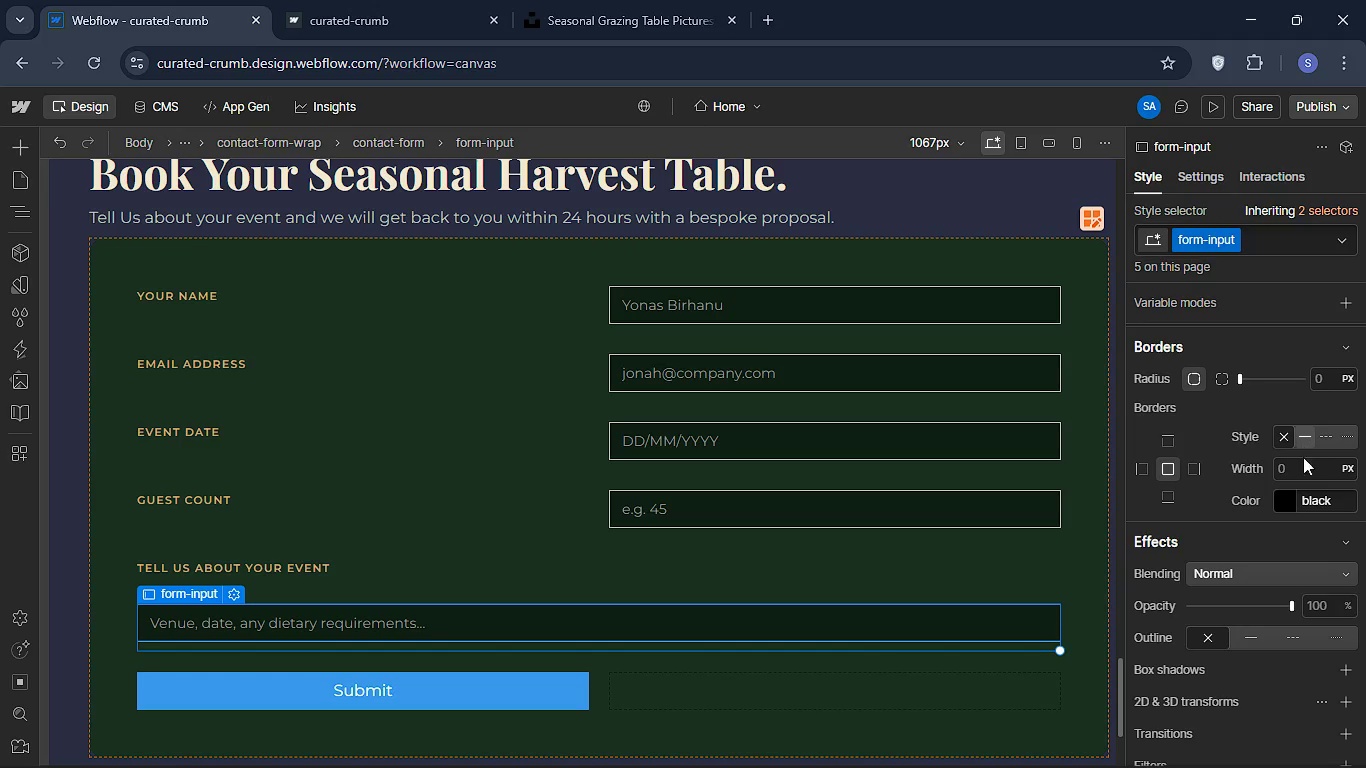 
left_click([1293, 468])
 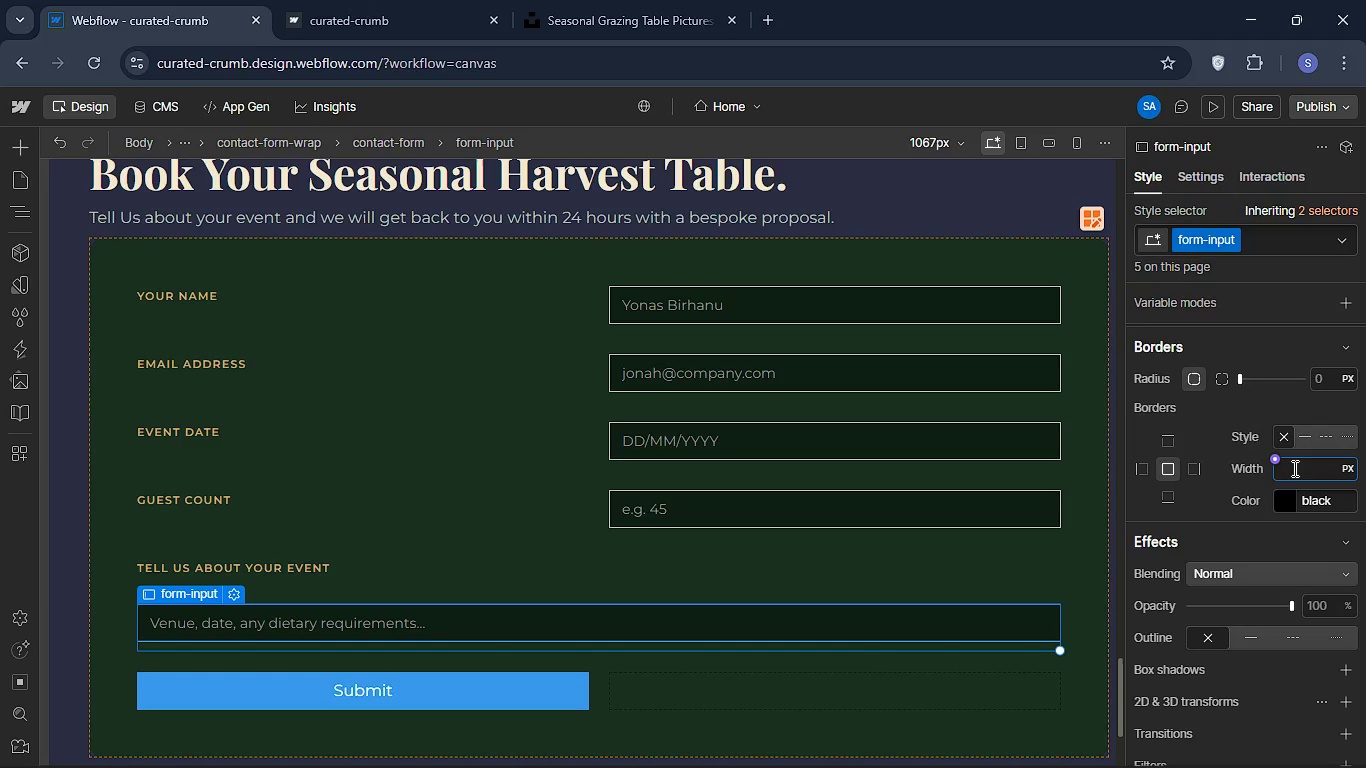 
key(1)
 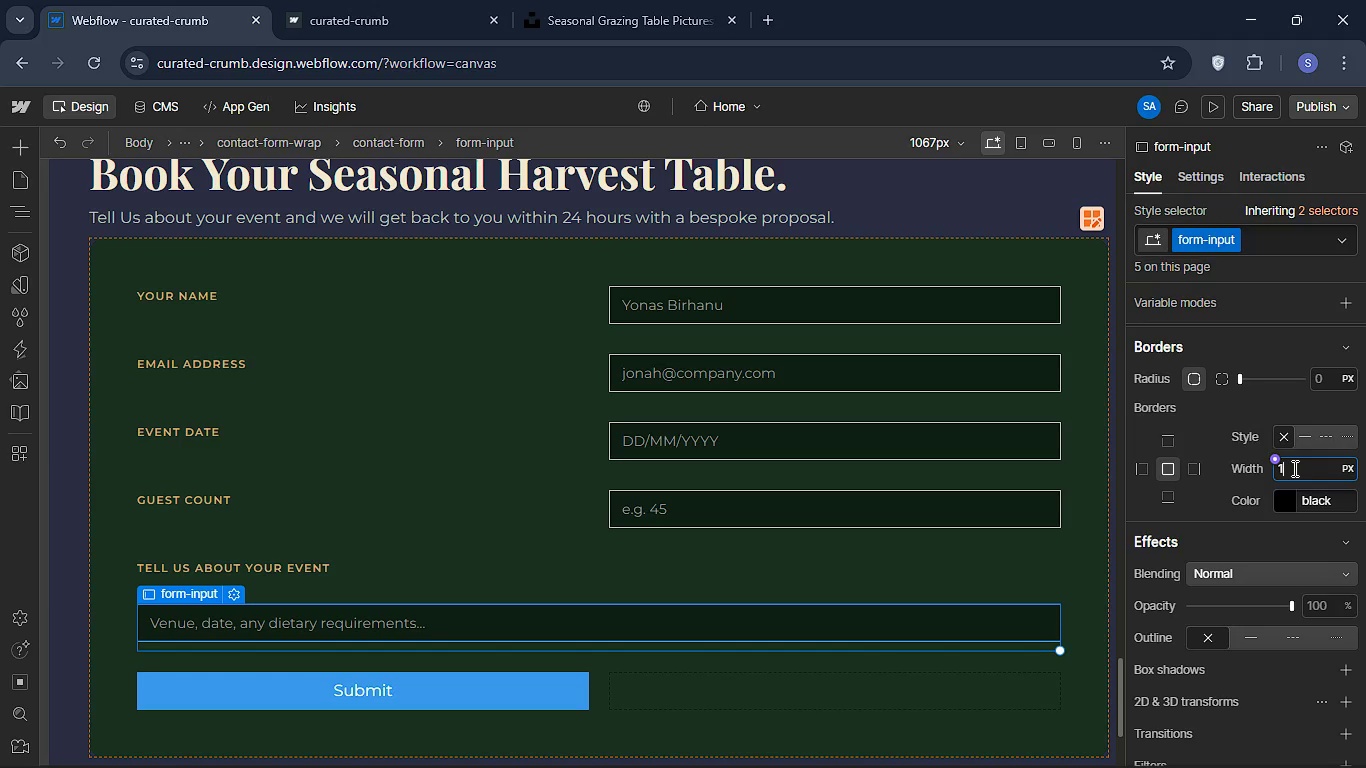 
key(Enter)
 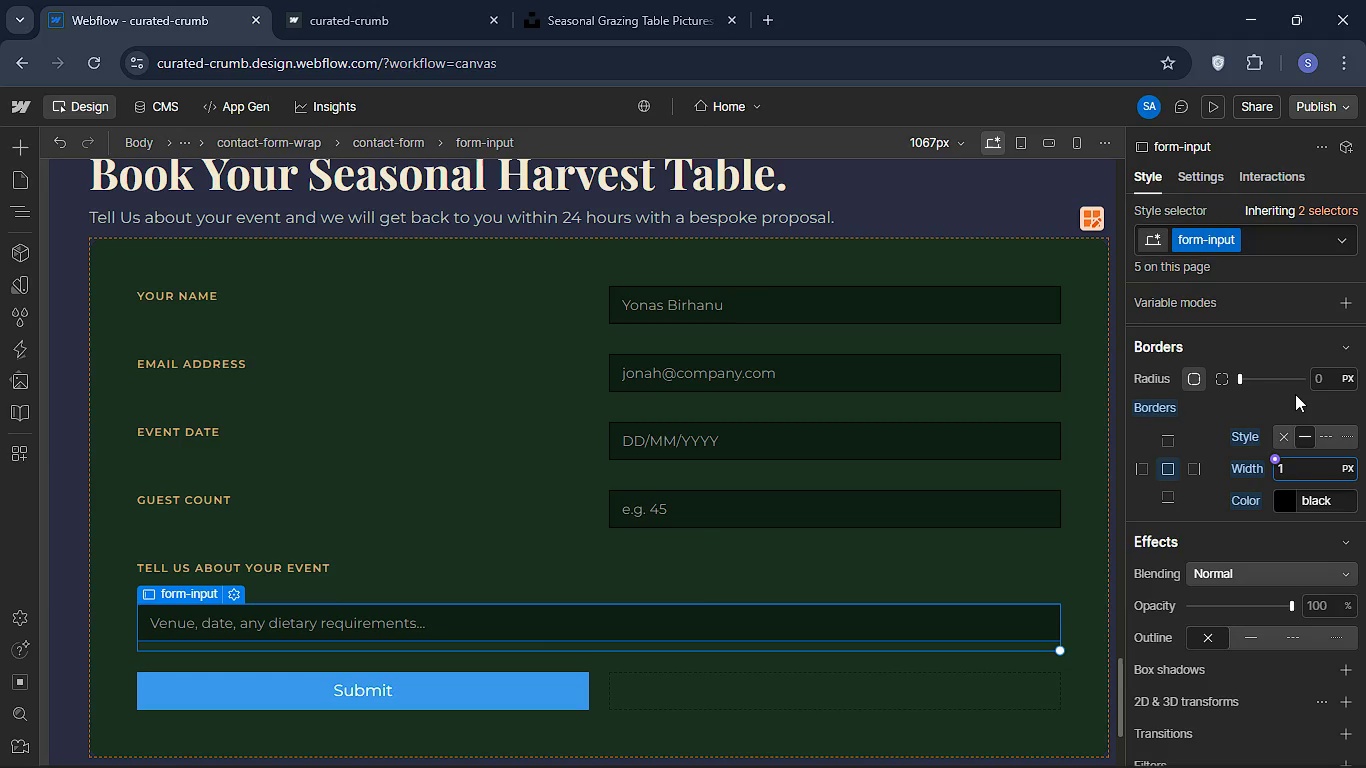 
wait(10.39)
 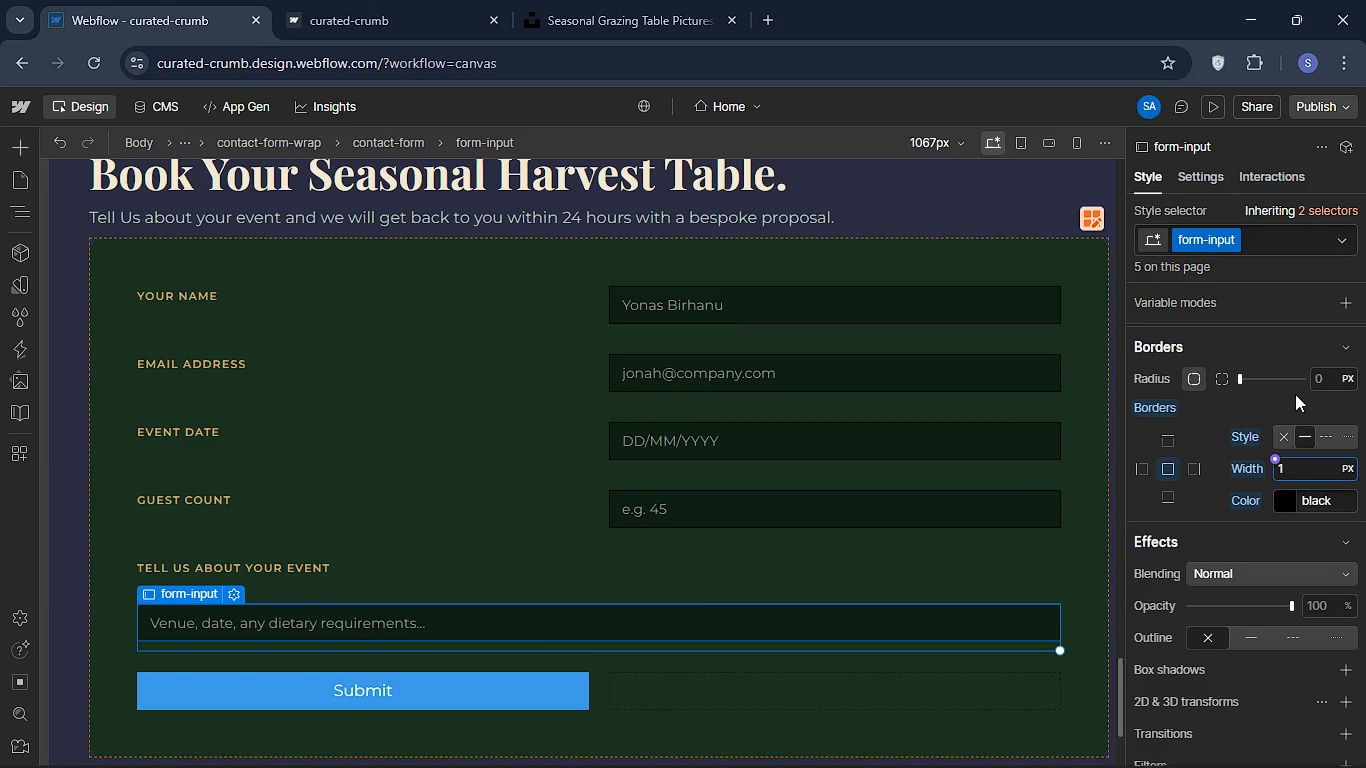 
left_click([1283, 505])
 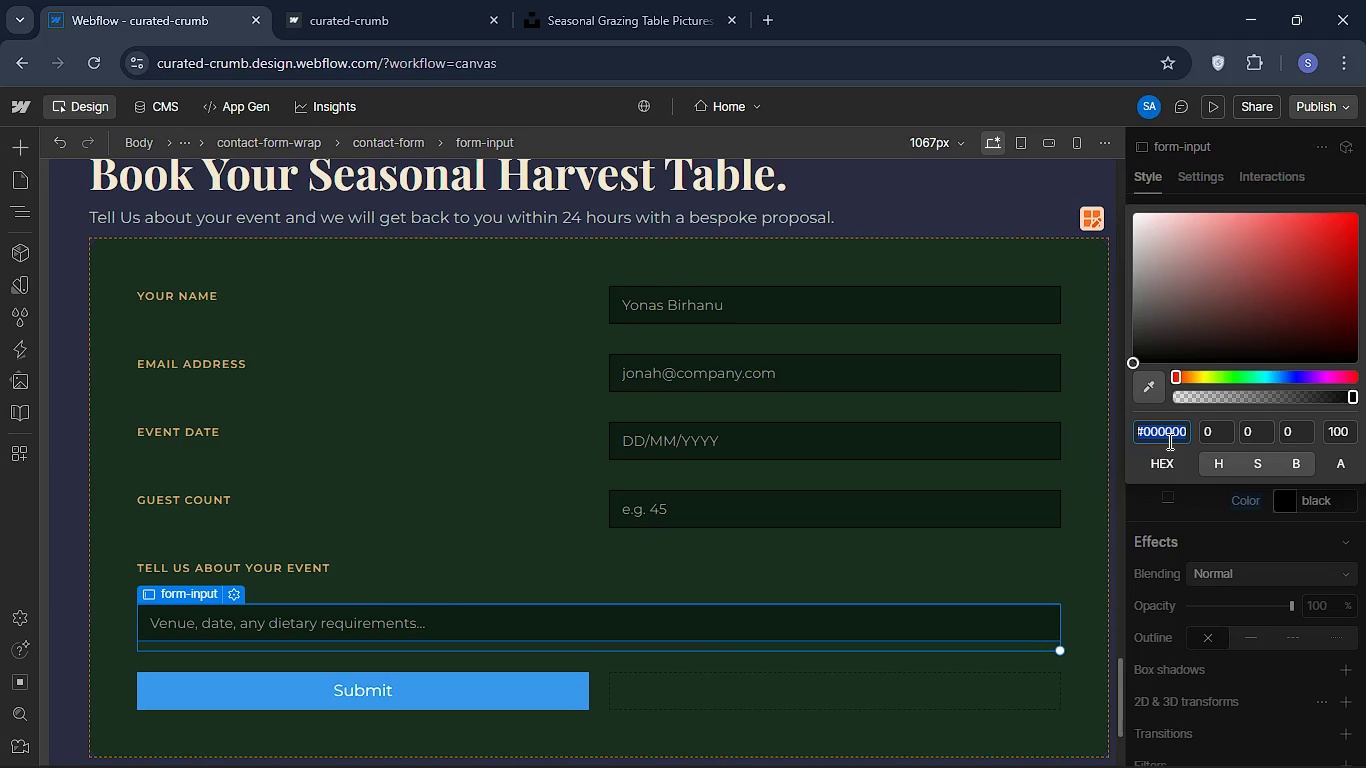 
key(Backspace)
type(#2a4030)
 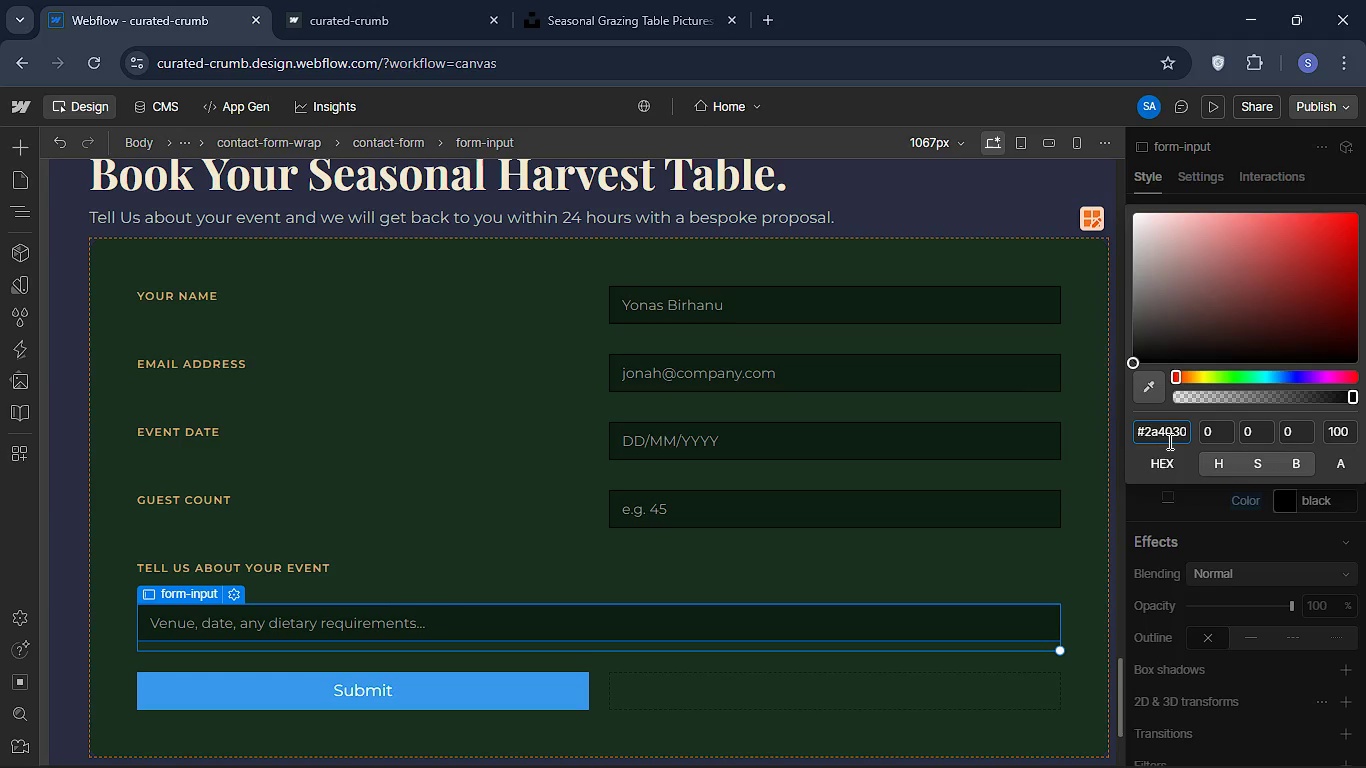 
key(Enter)
 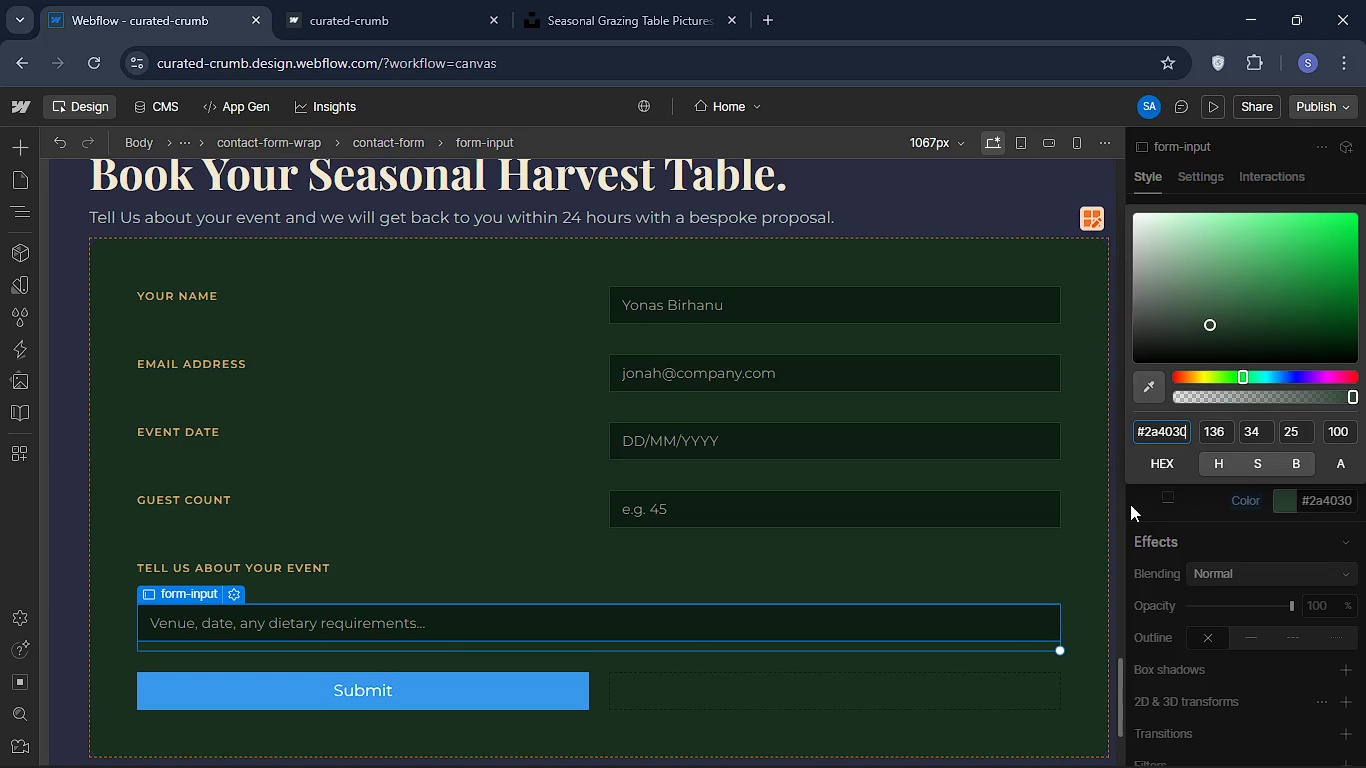 
left_click([1135, 504])
 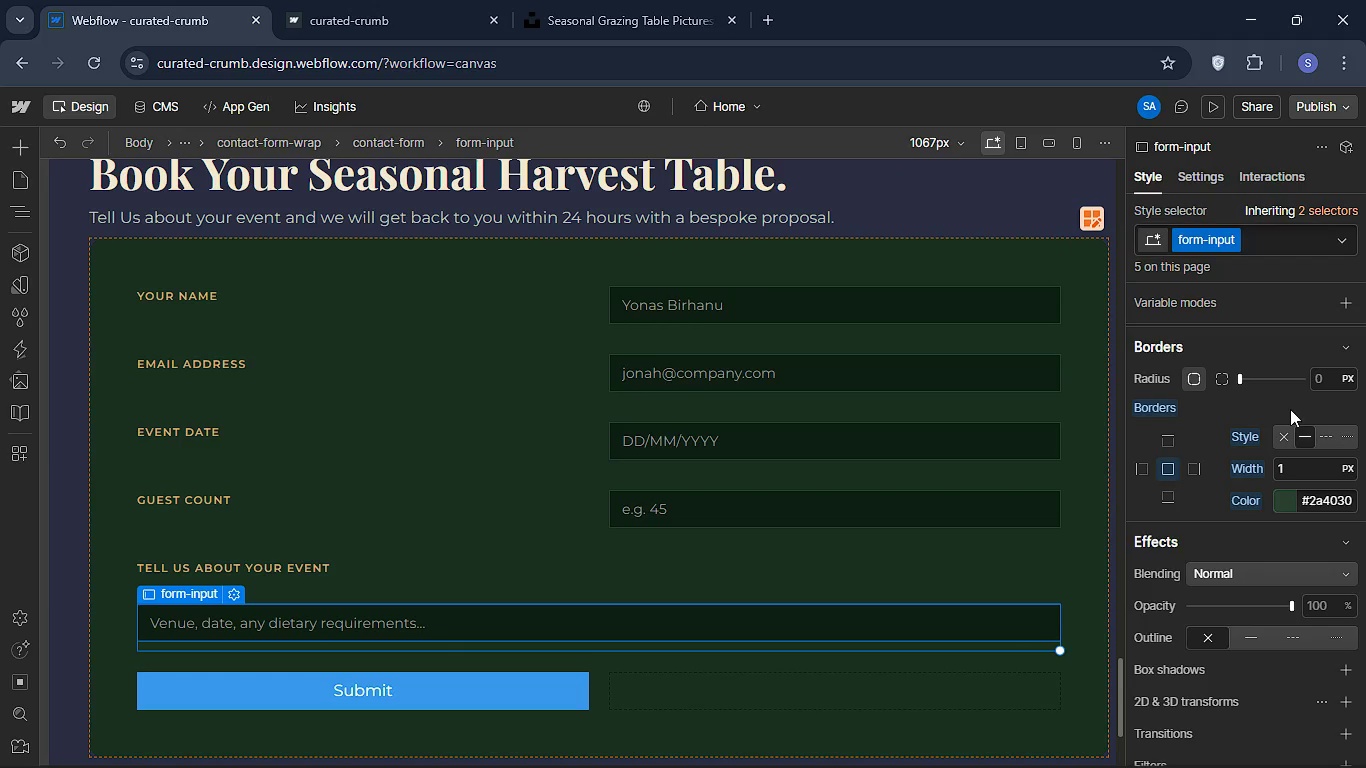 
wait(5.16)
 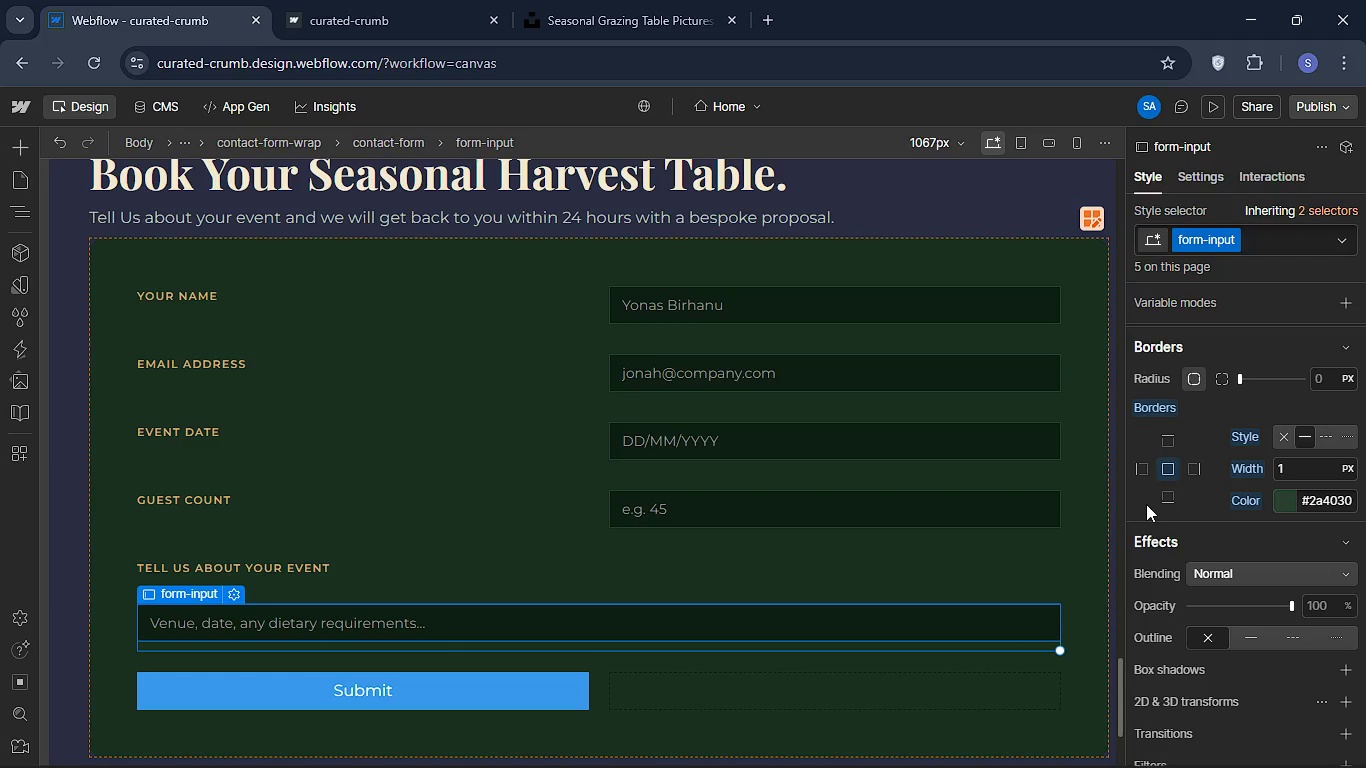 
left_click([1323, 377])
 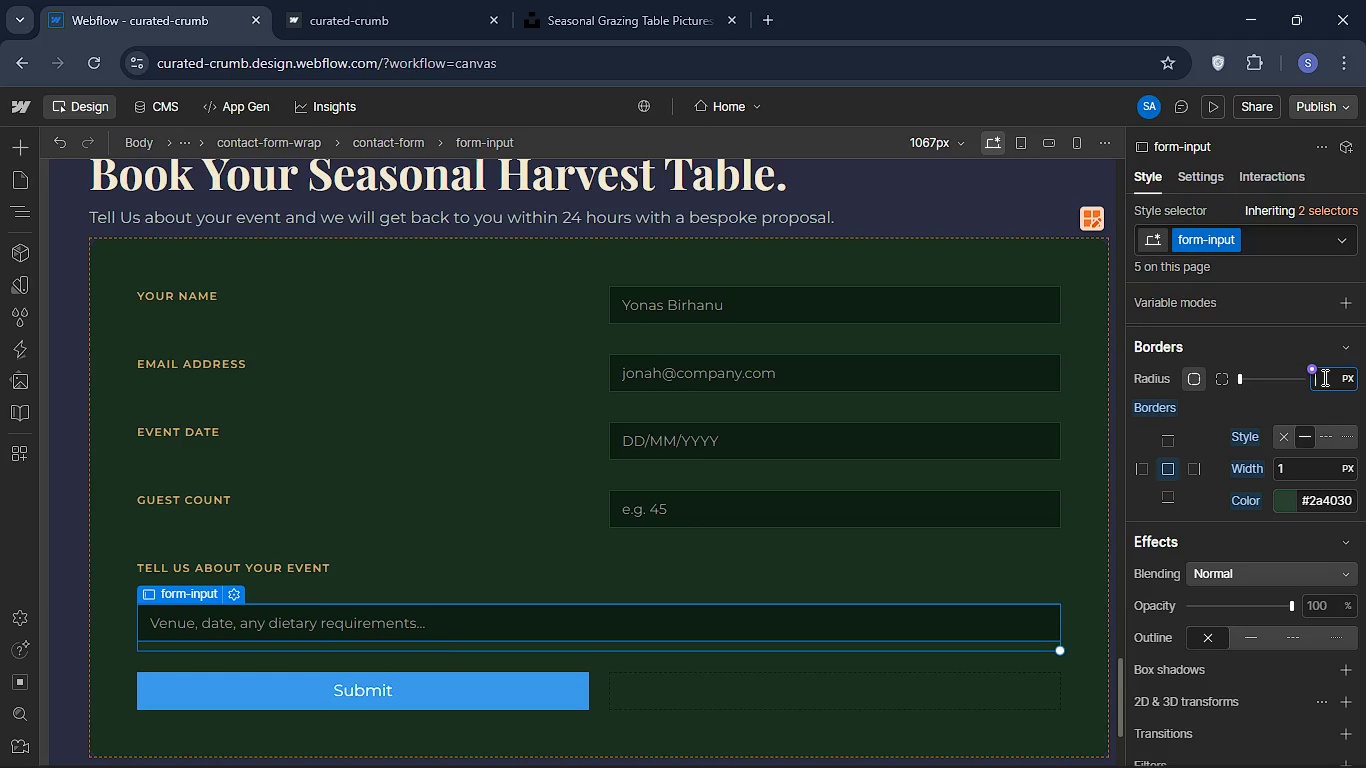 
key(8)
 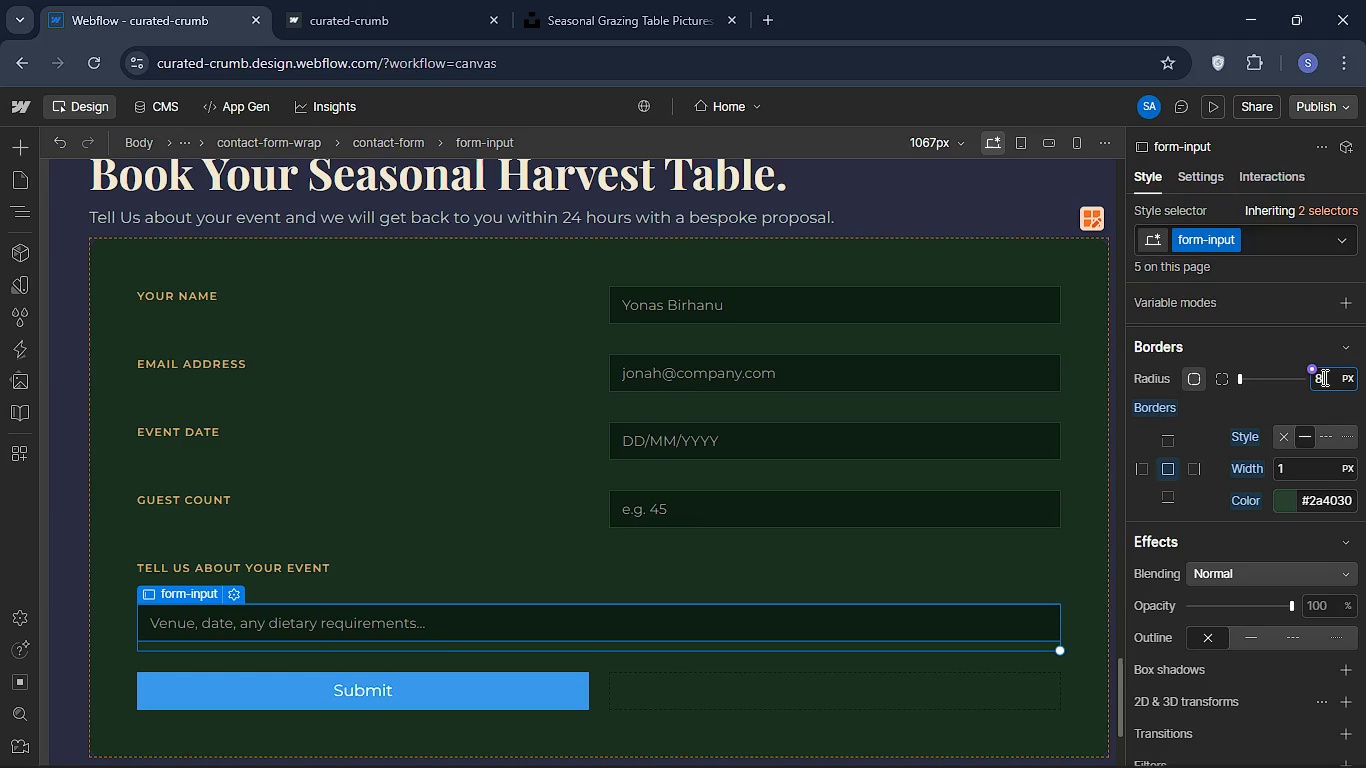 
key(Enter)
 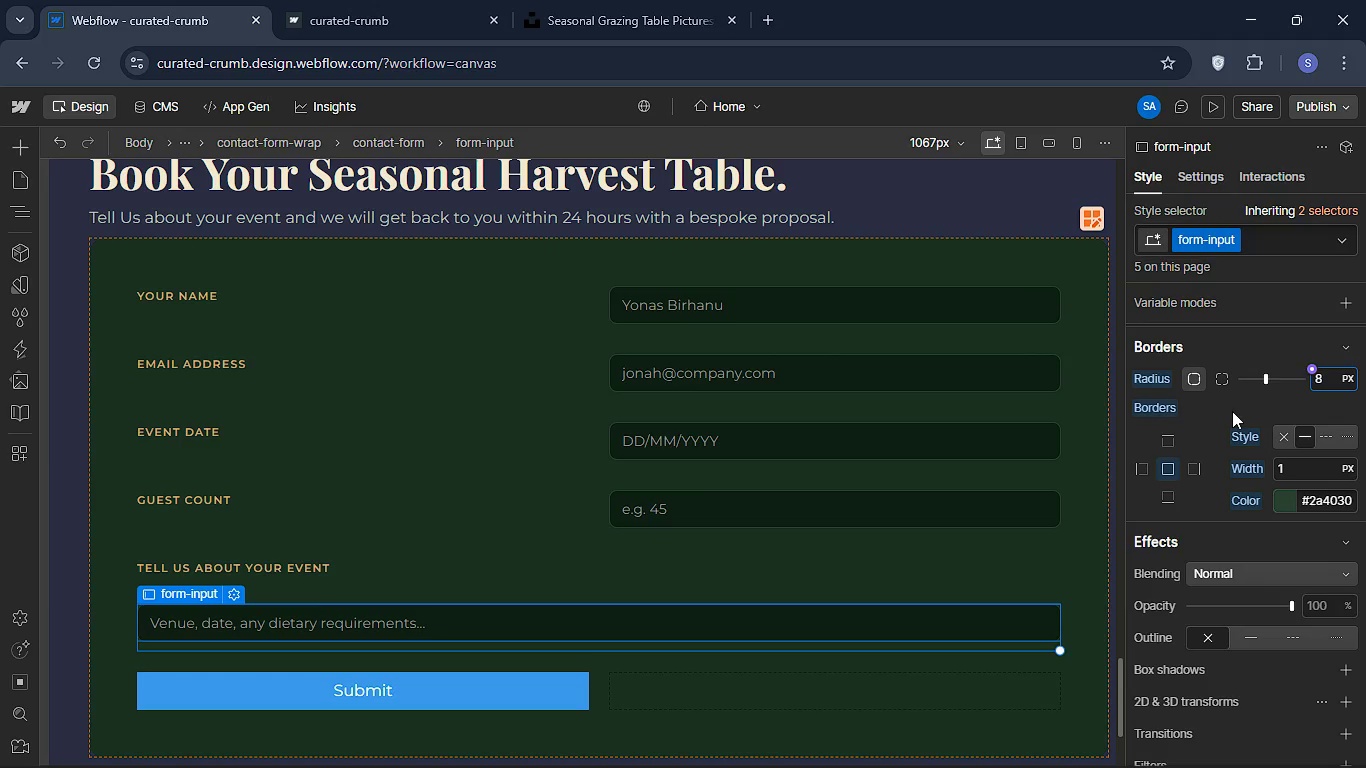 
scroll: coordinate [1231, 348], scroll_direction: up, amount: 17.0
 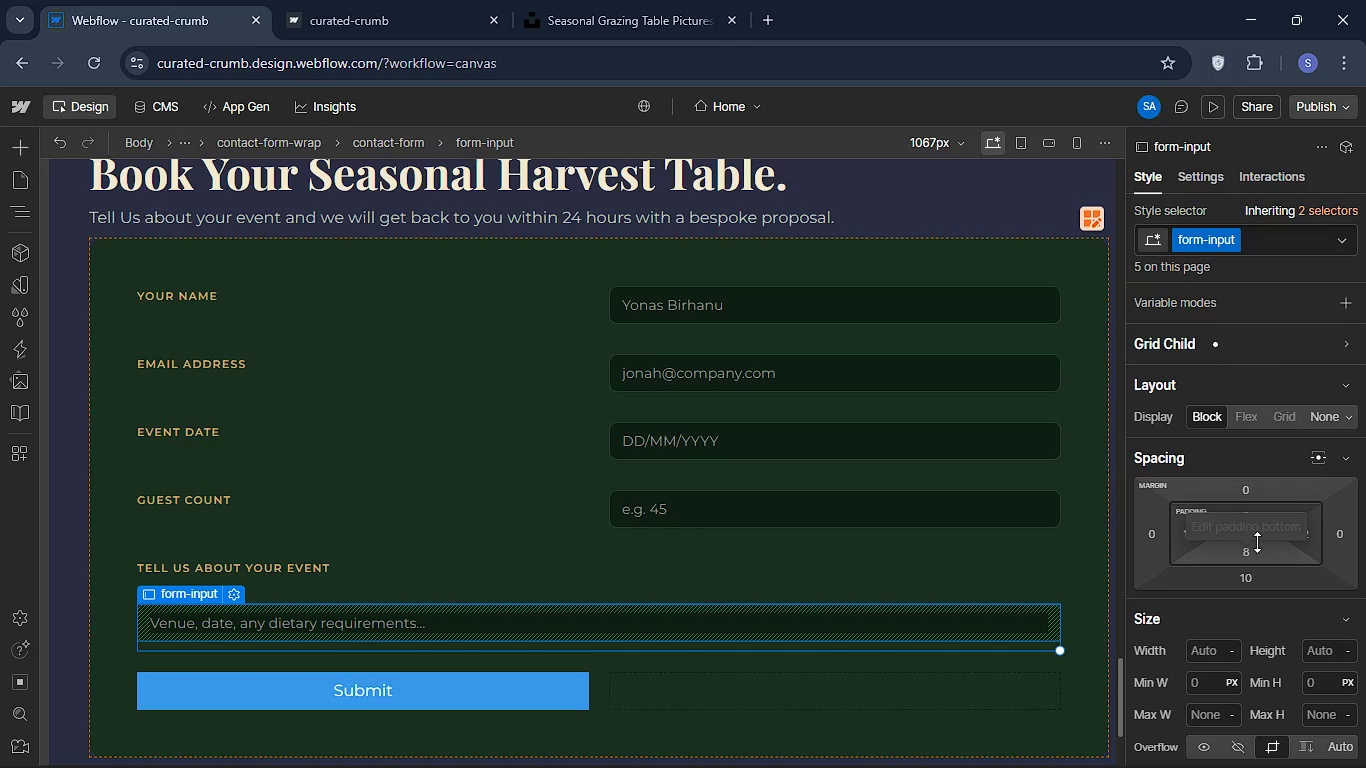 
wait(6.99)
 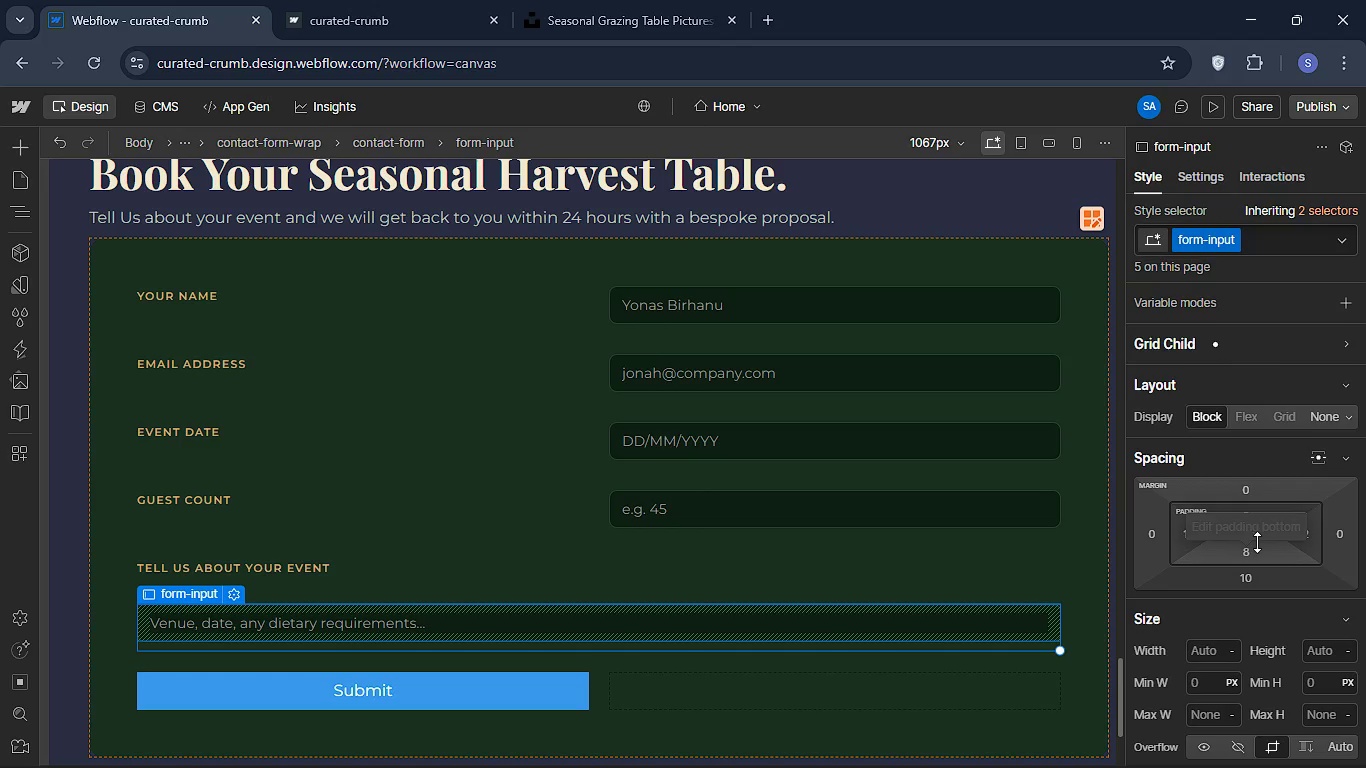 
left_click([1193, 535])
 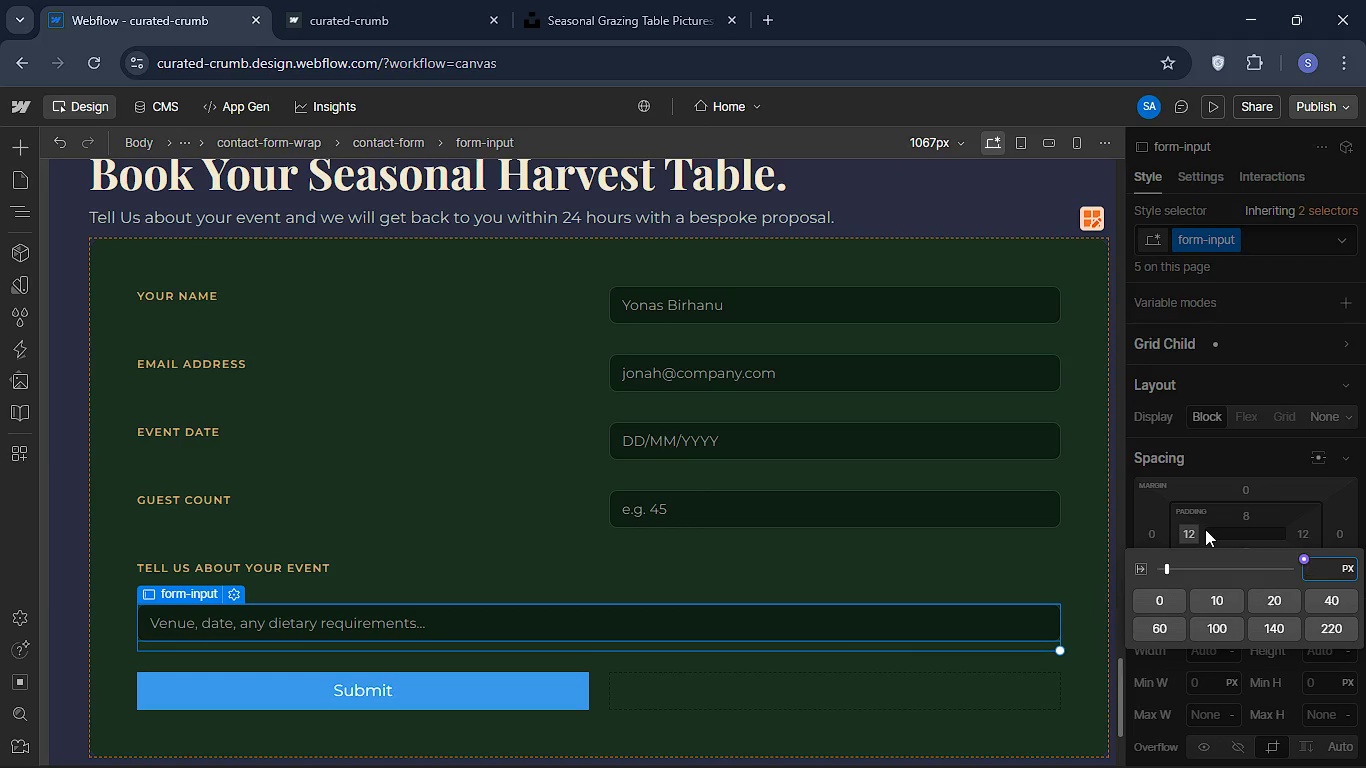 
key(8)
 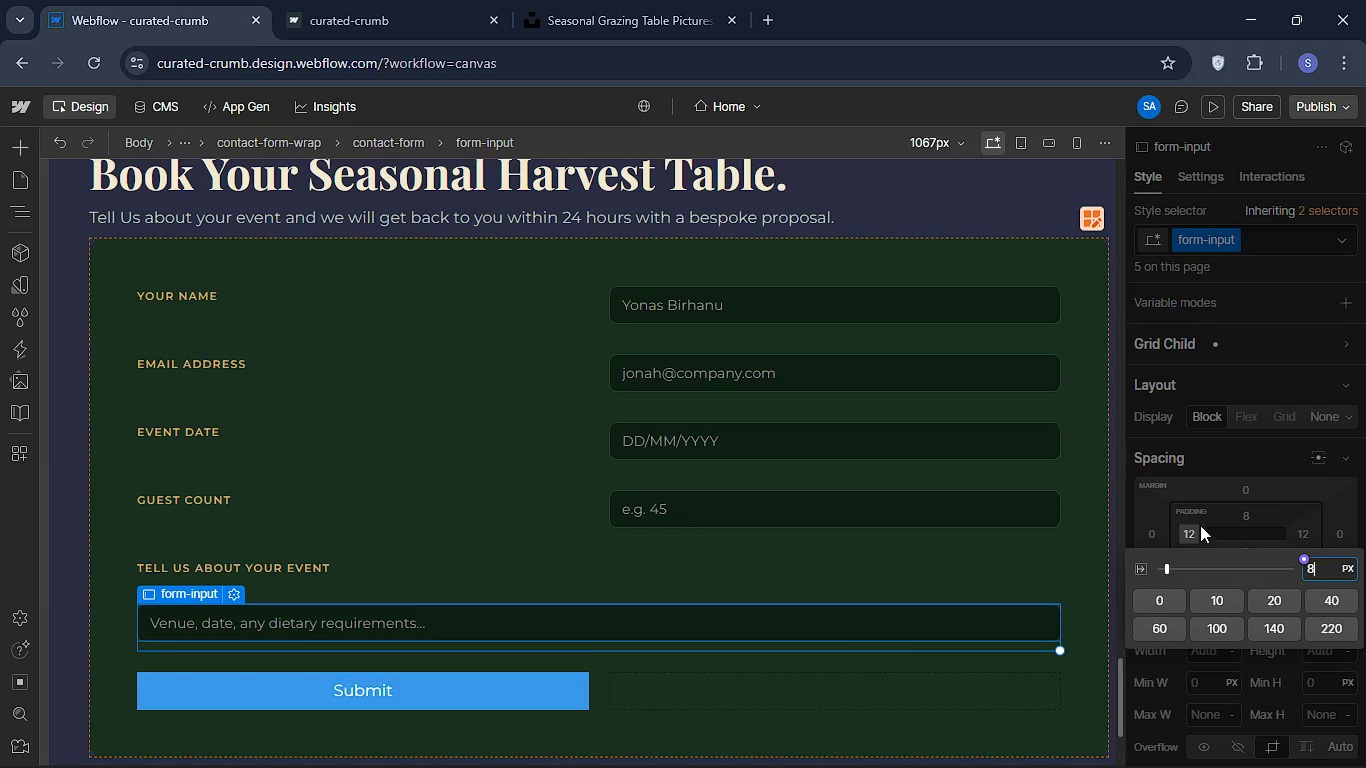 
key(Enter)
 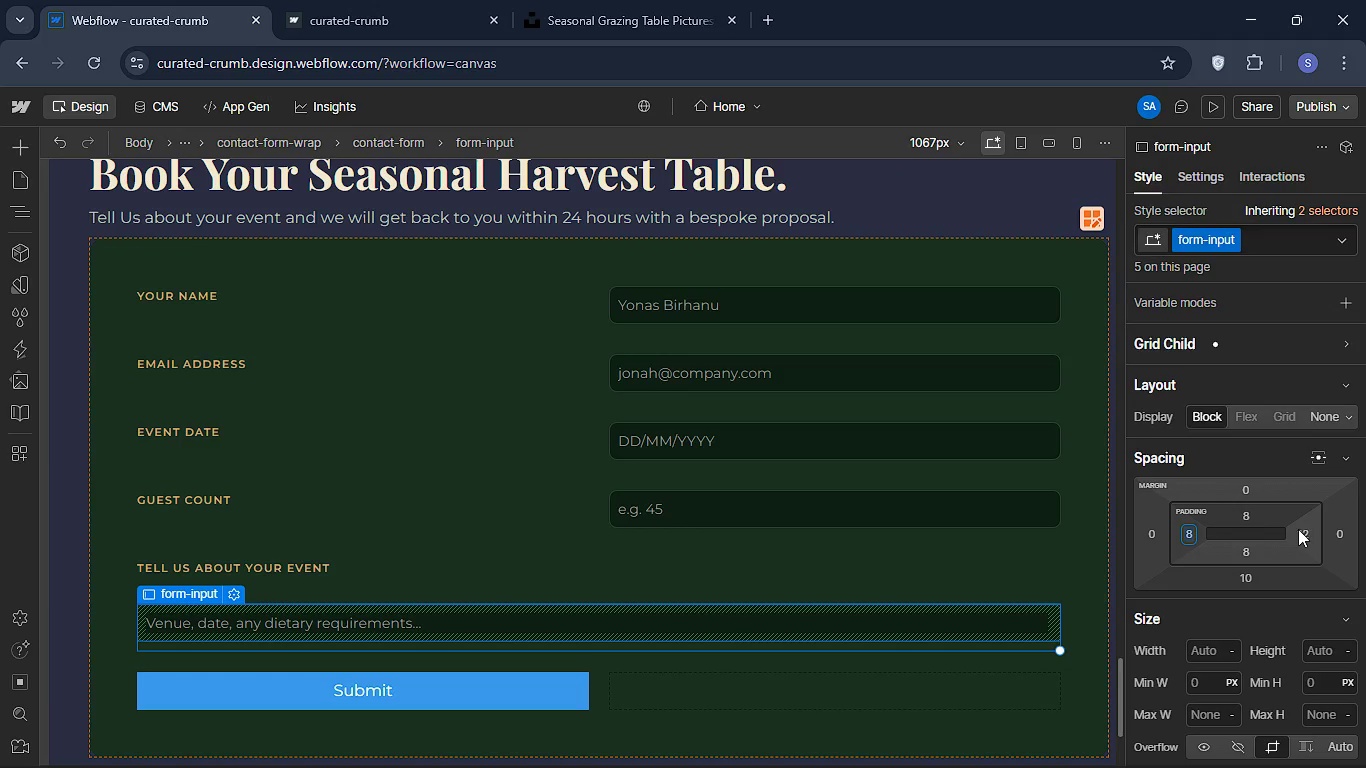 
left_click([1303, 529])
 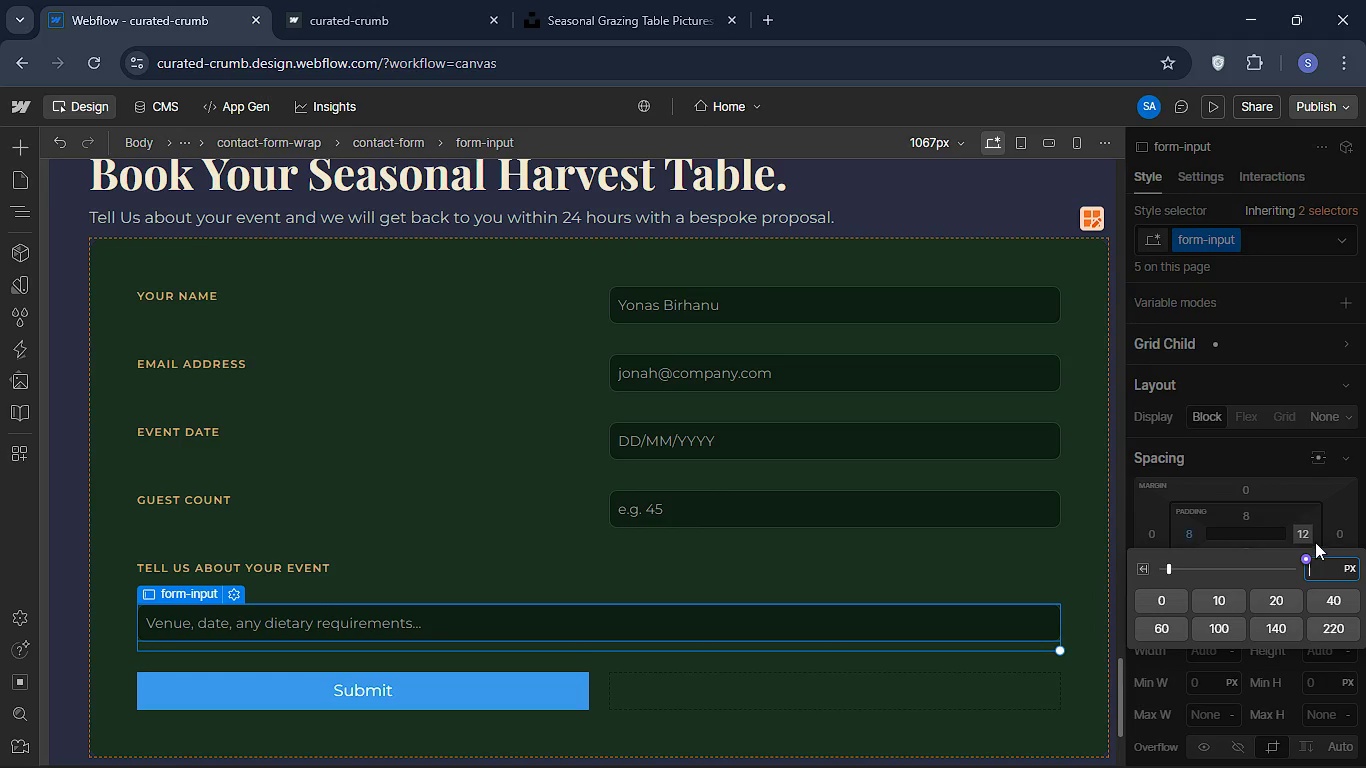 
key(8)
 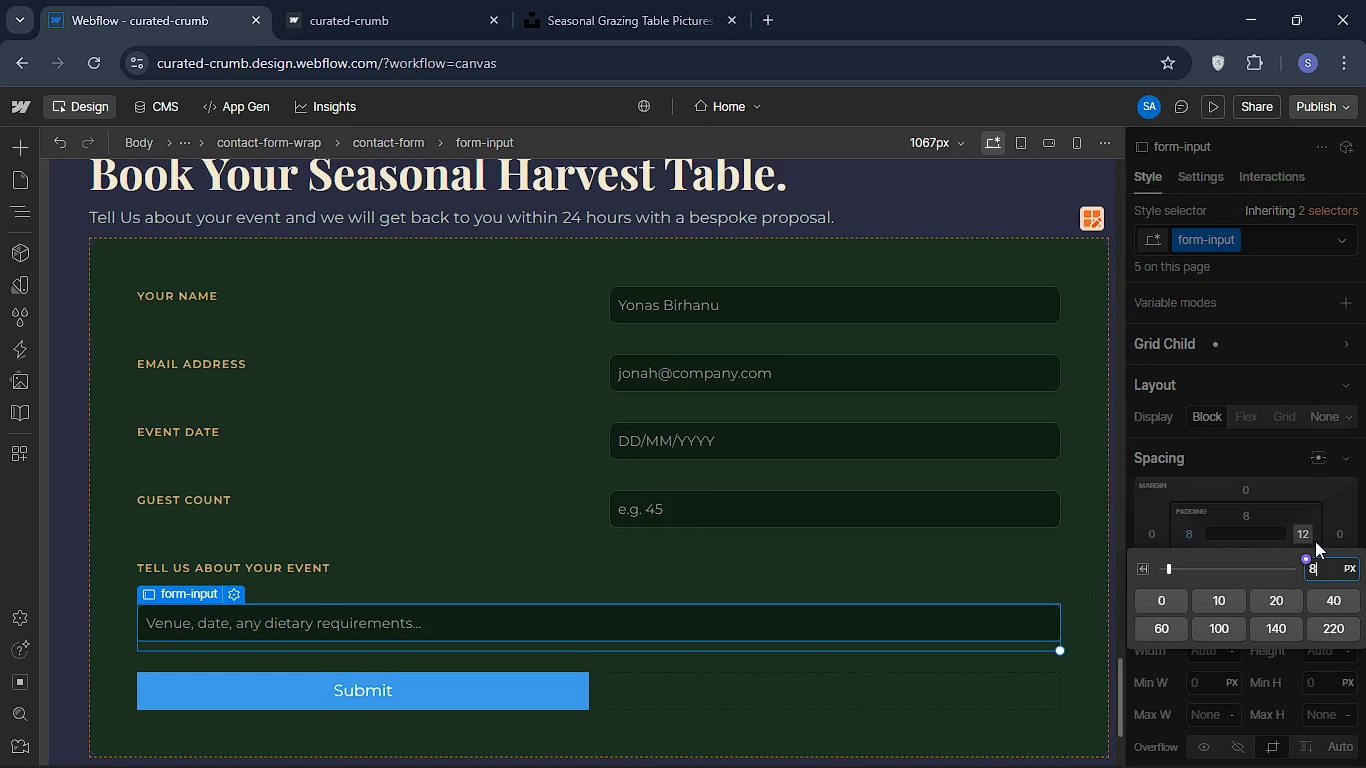 
key(Enter)
 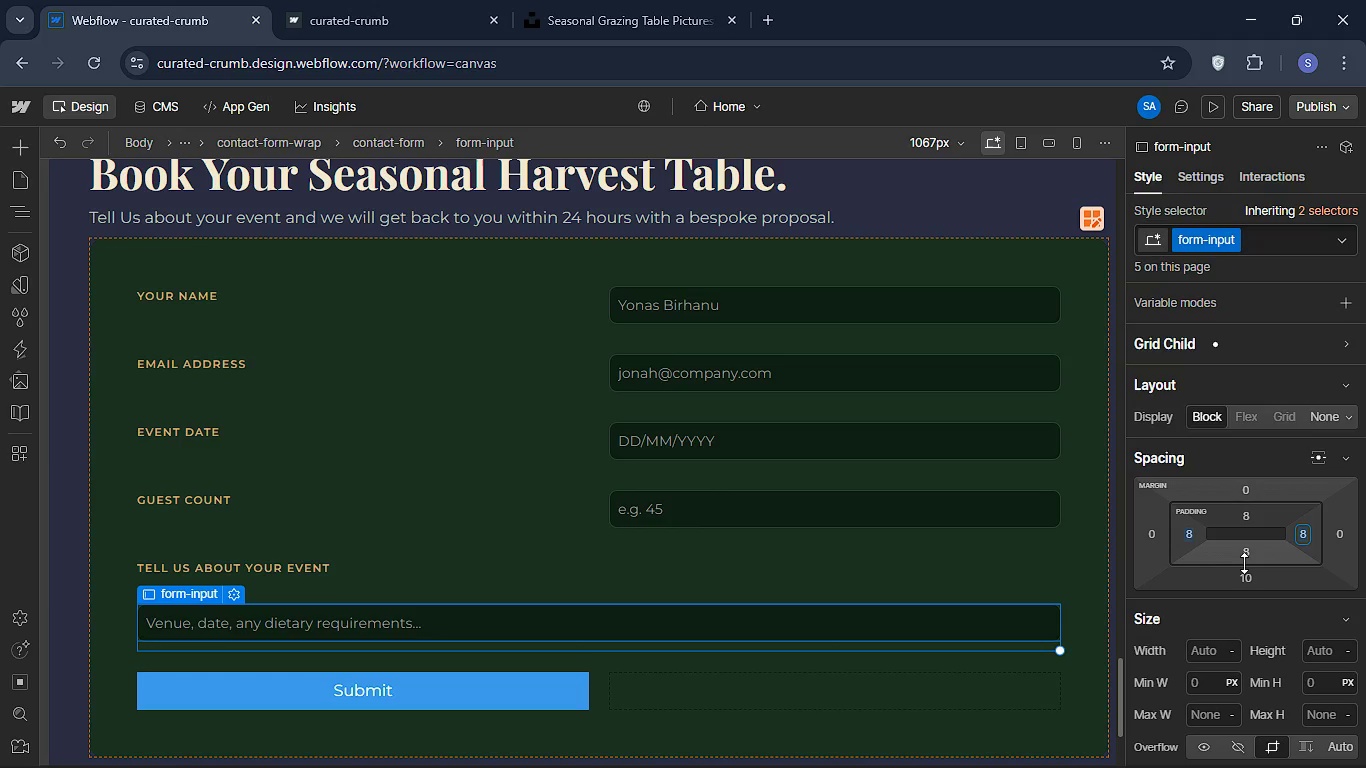 
mouse_move([1230, 553])
 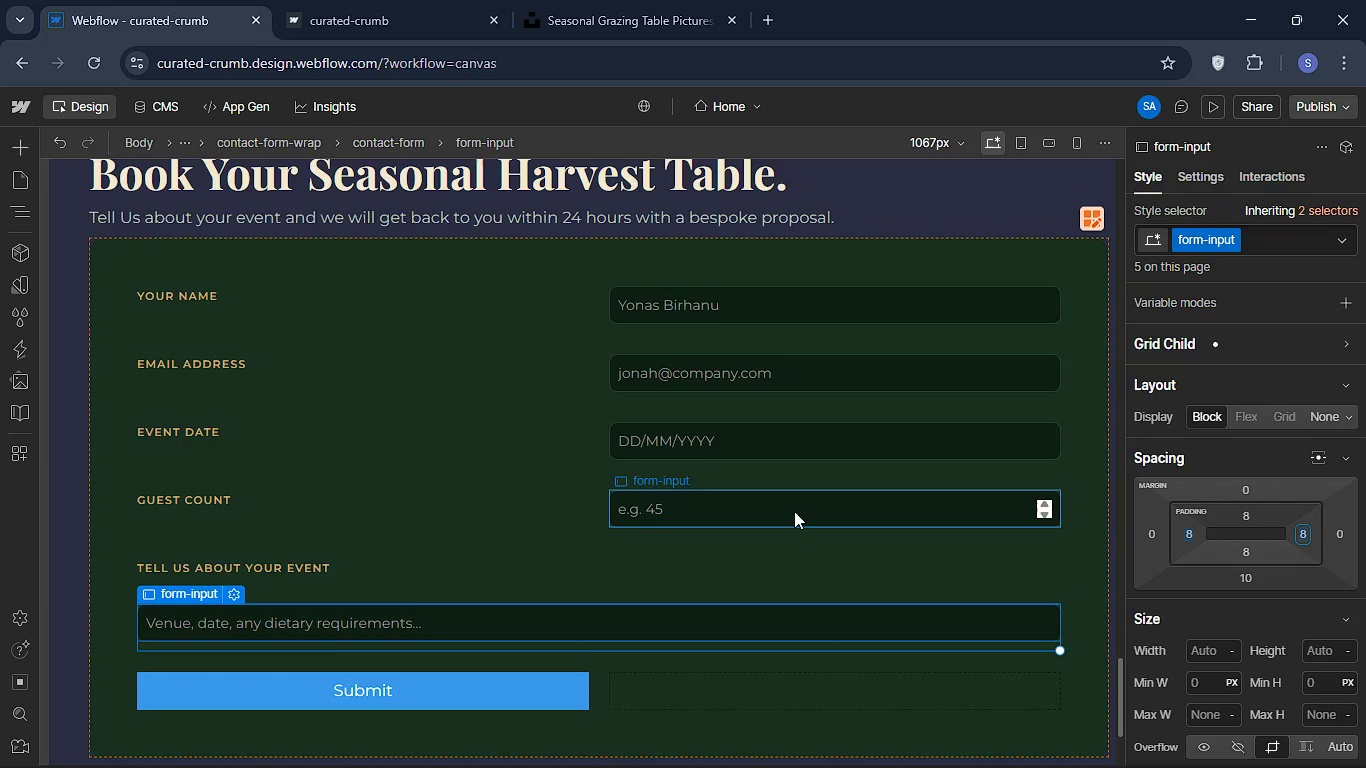 
left_click([794, 511])
 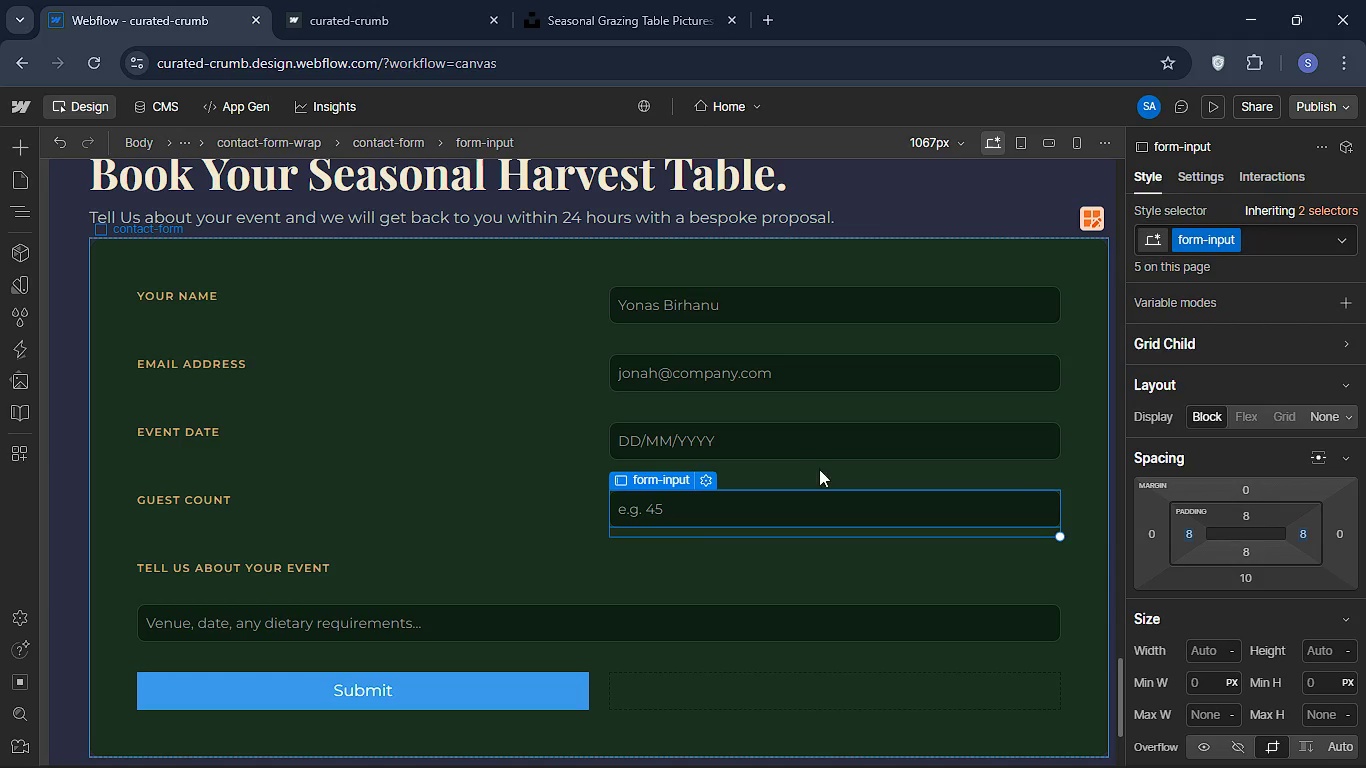 
left_click([825, 441])
 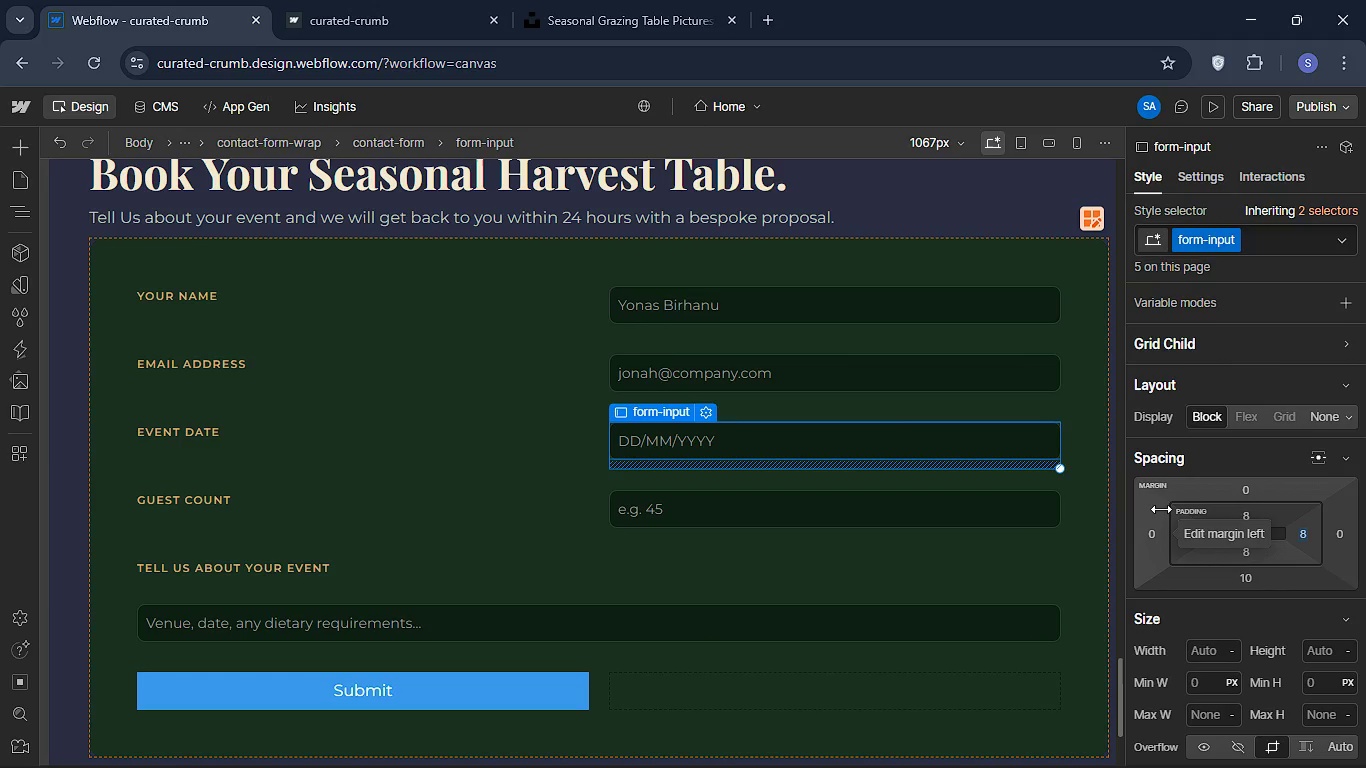 
wait(12.09)
 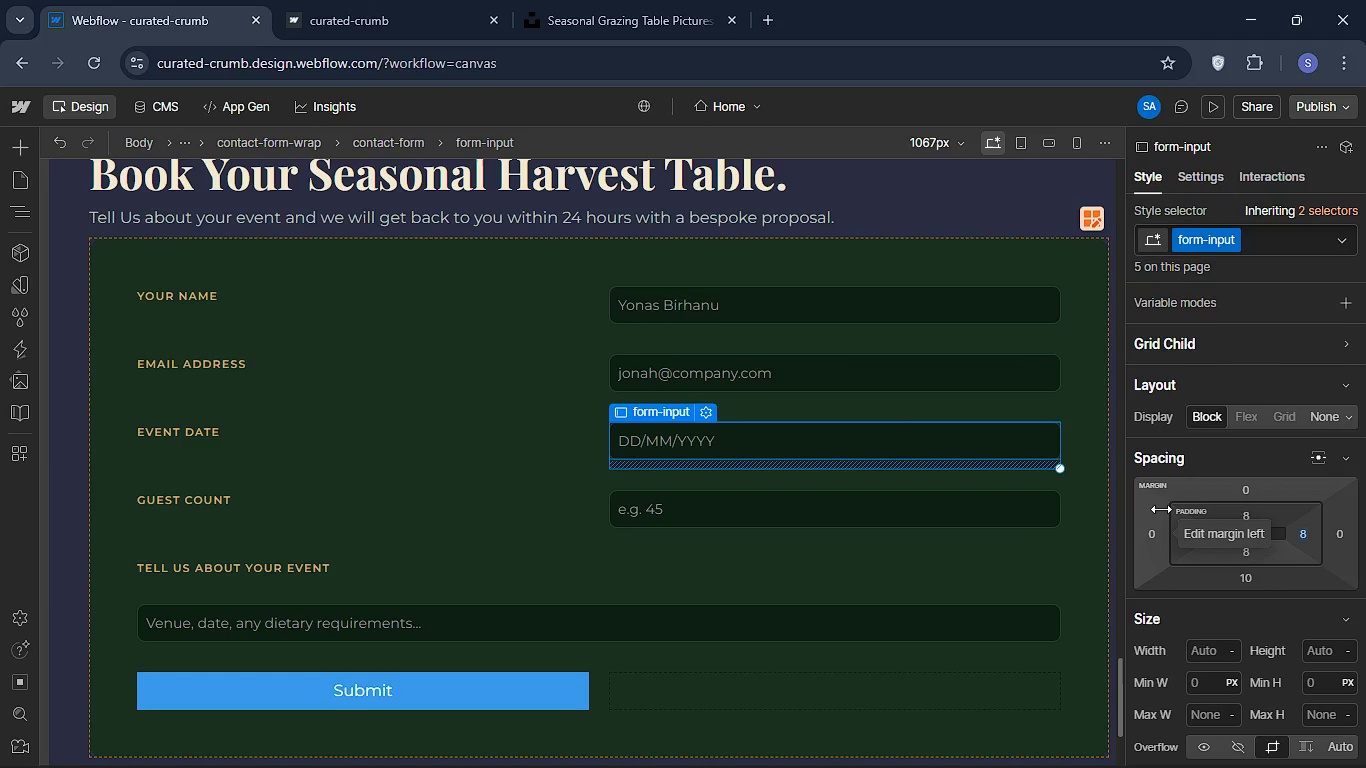 
left_click([1189, 534])
 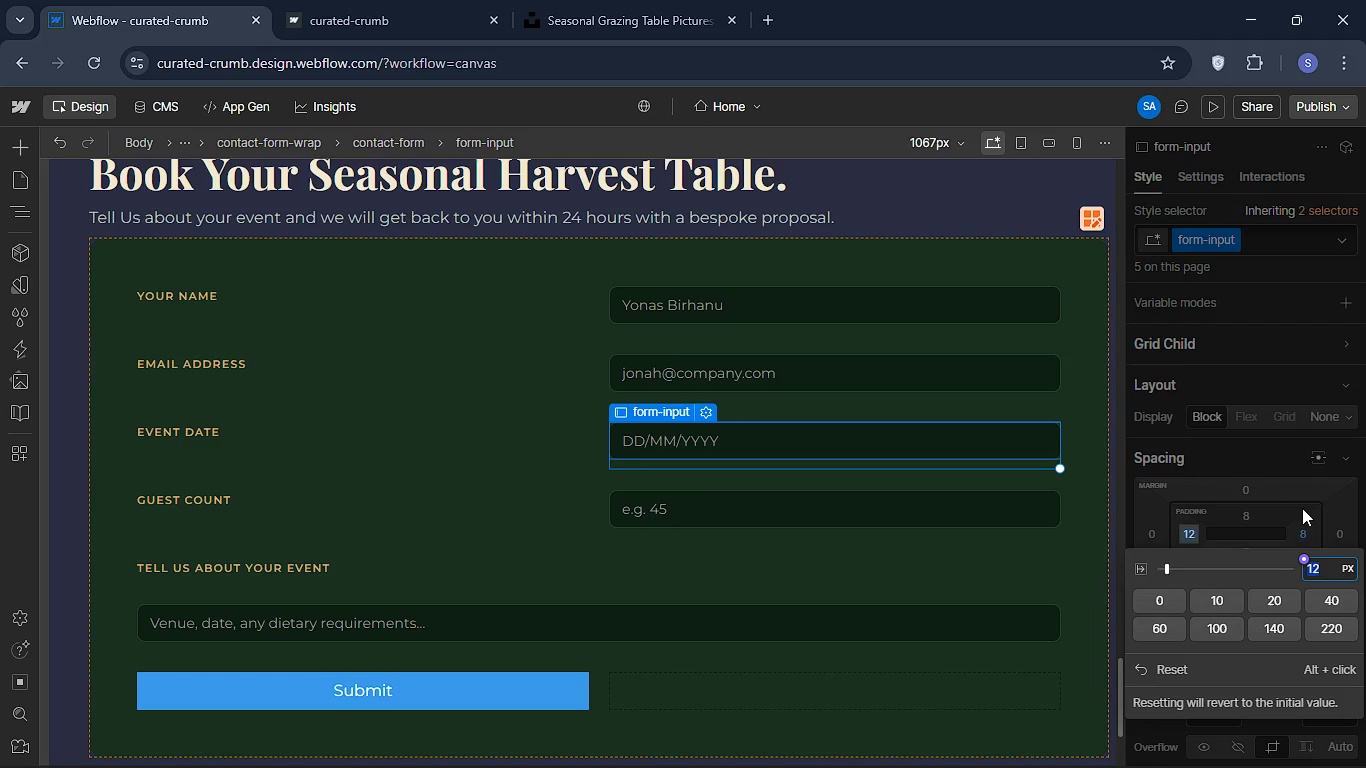 
key(Backspace)
type(14)
 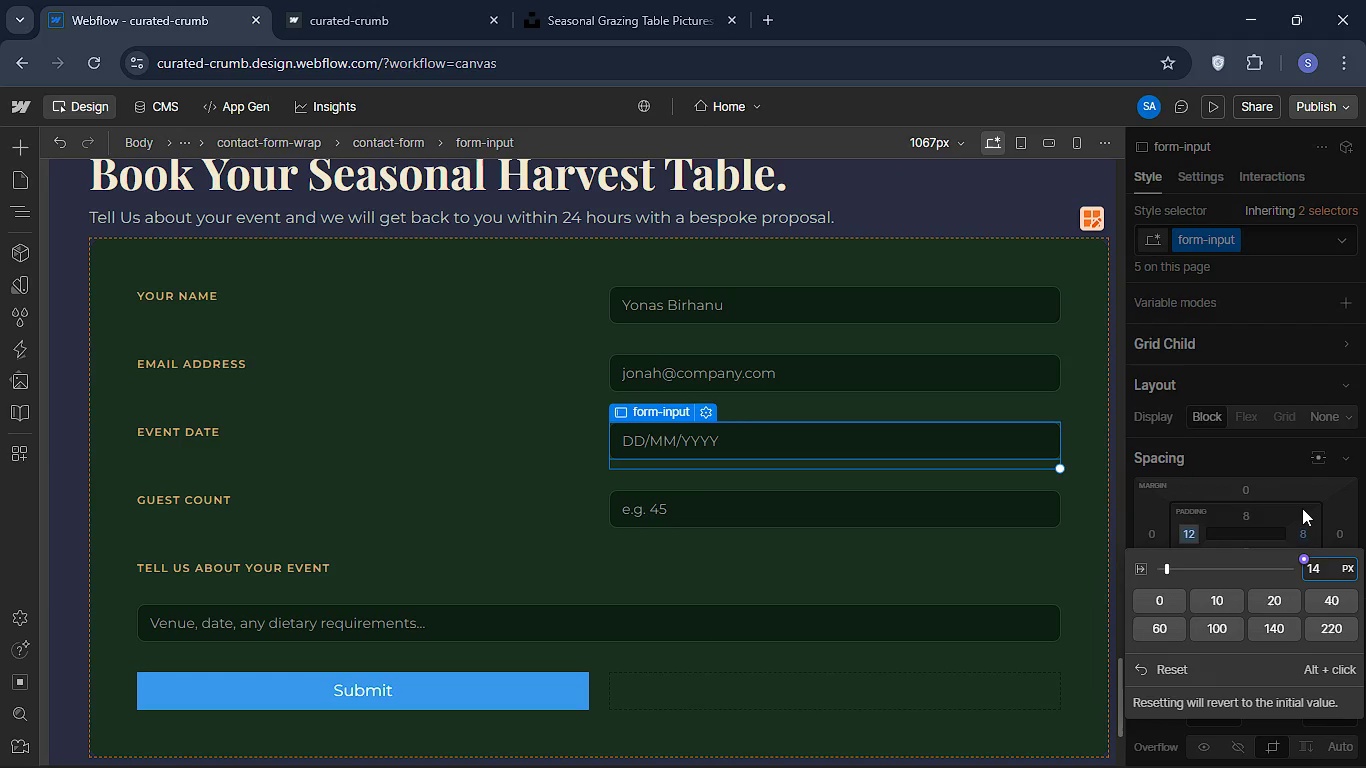 
key(Enter)
 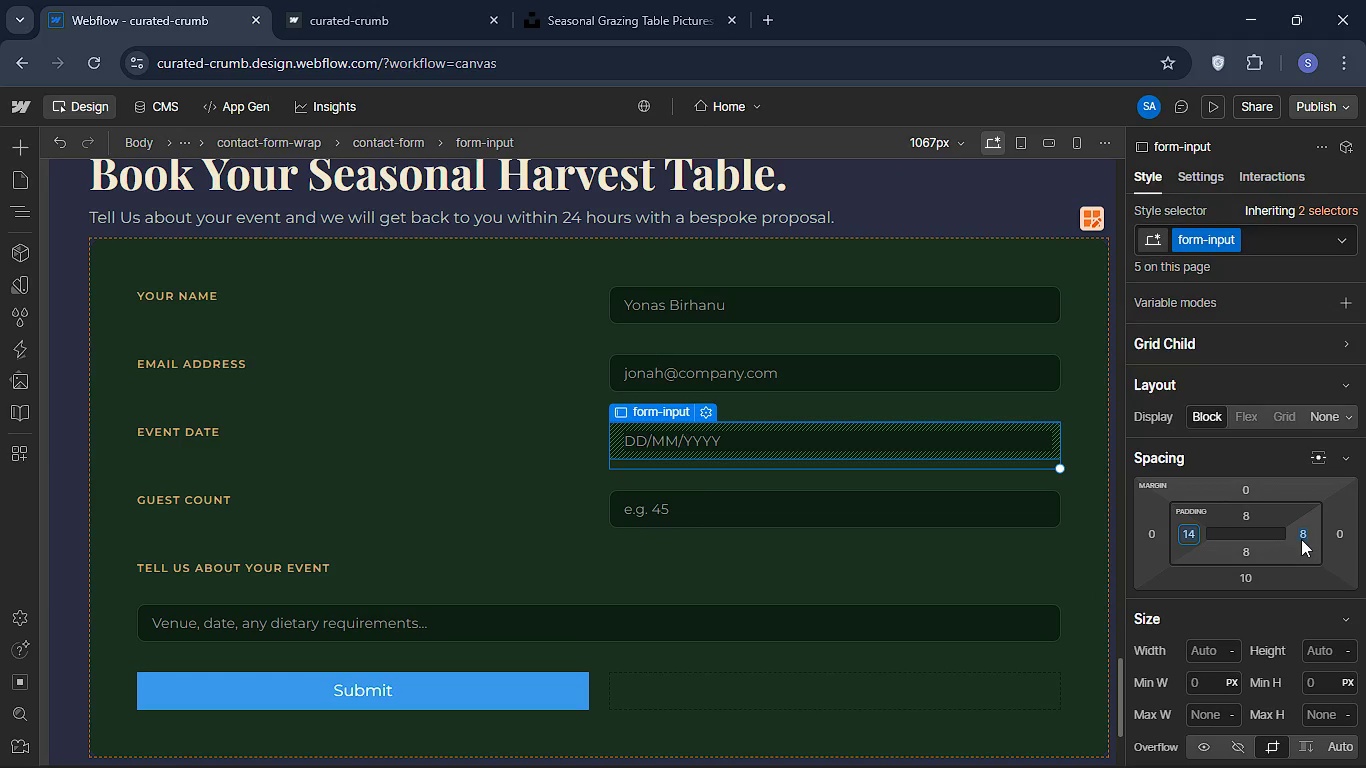 
left_click([1298, 531])
 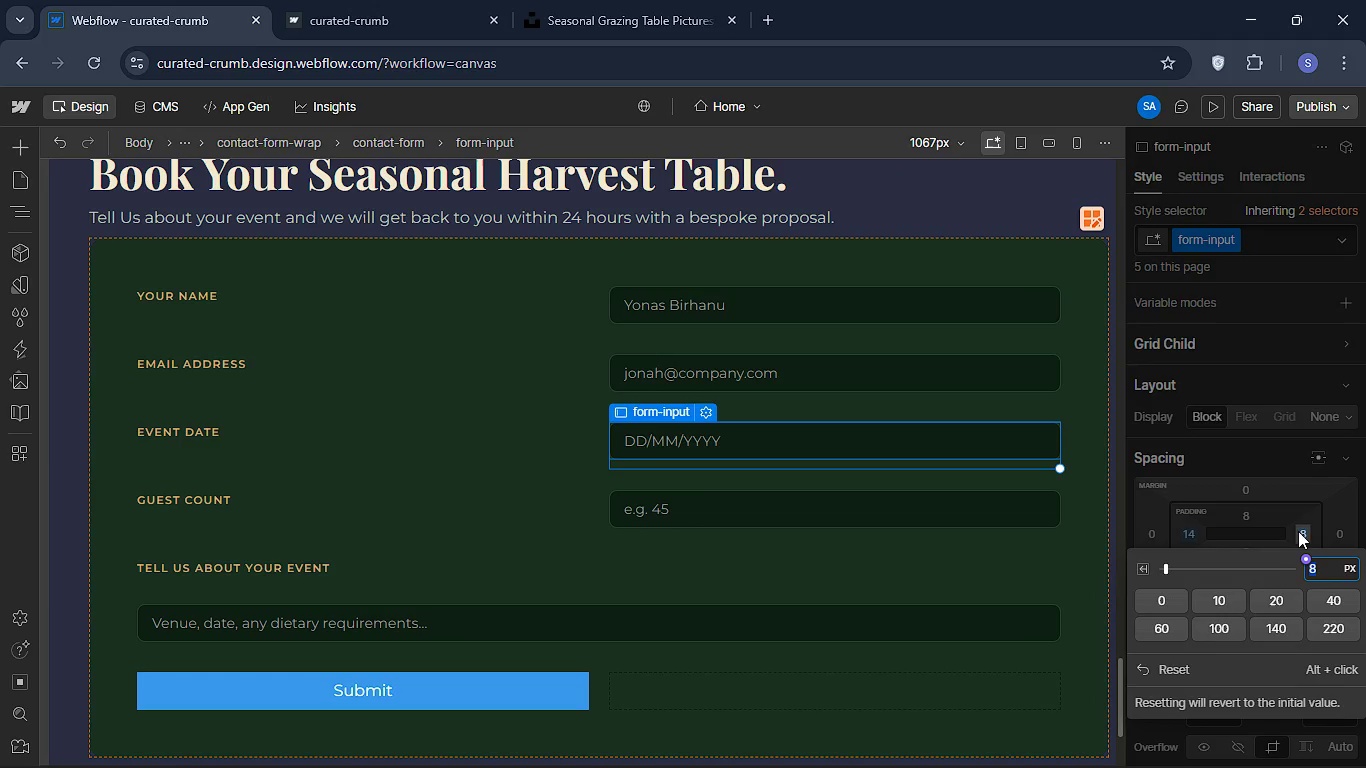 
type(14)
 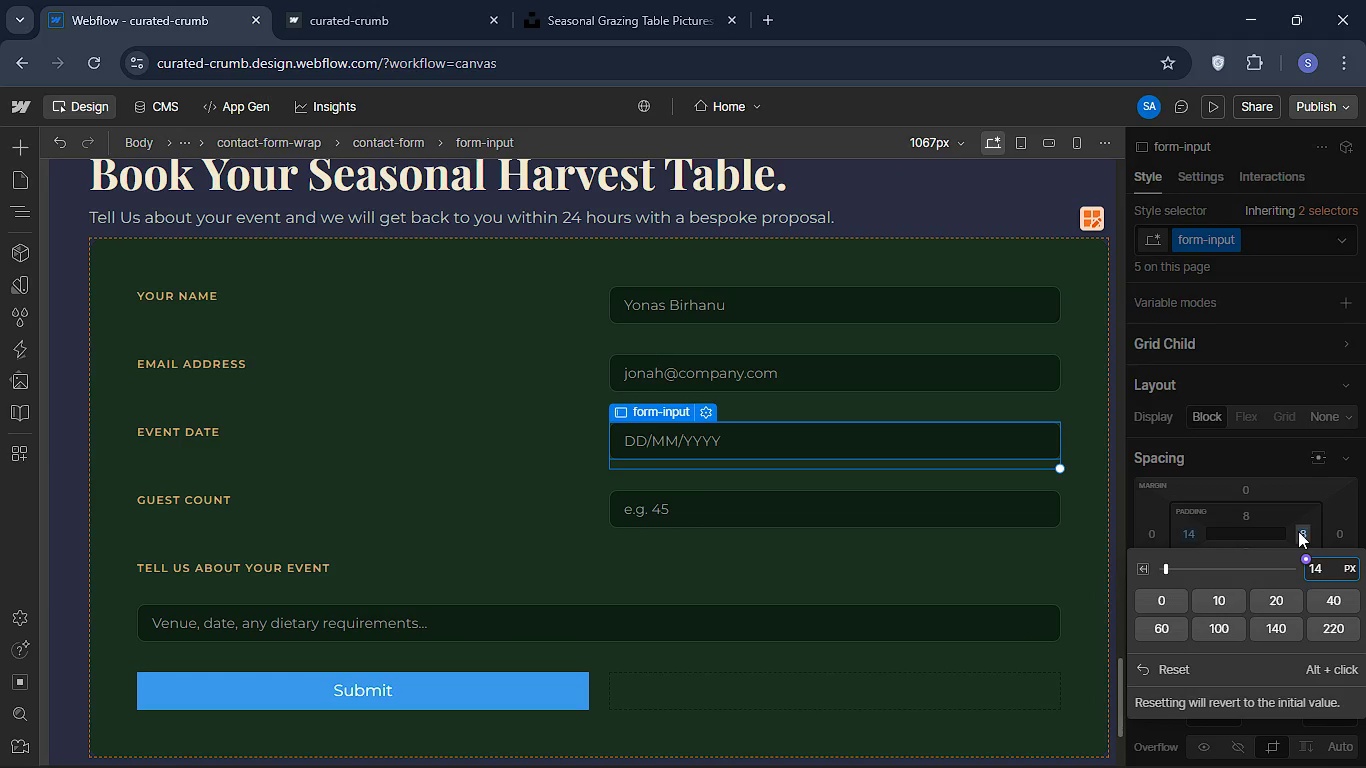 
key(Enter)
 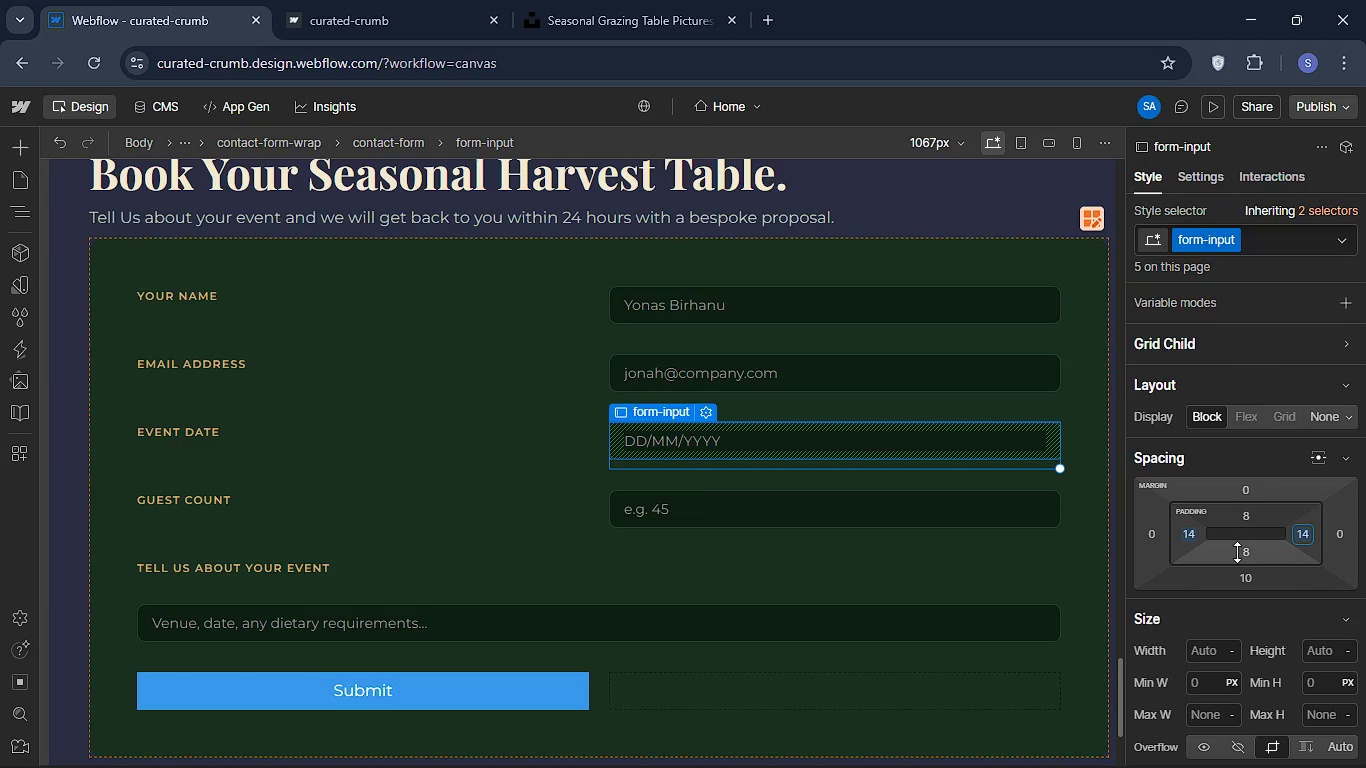 
left_click([1244, 554])
 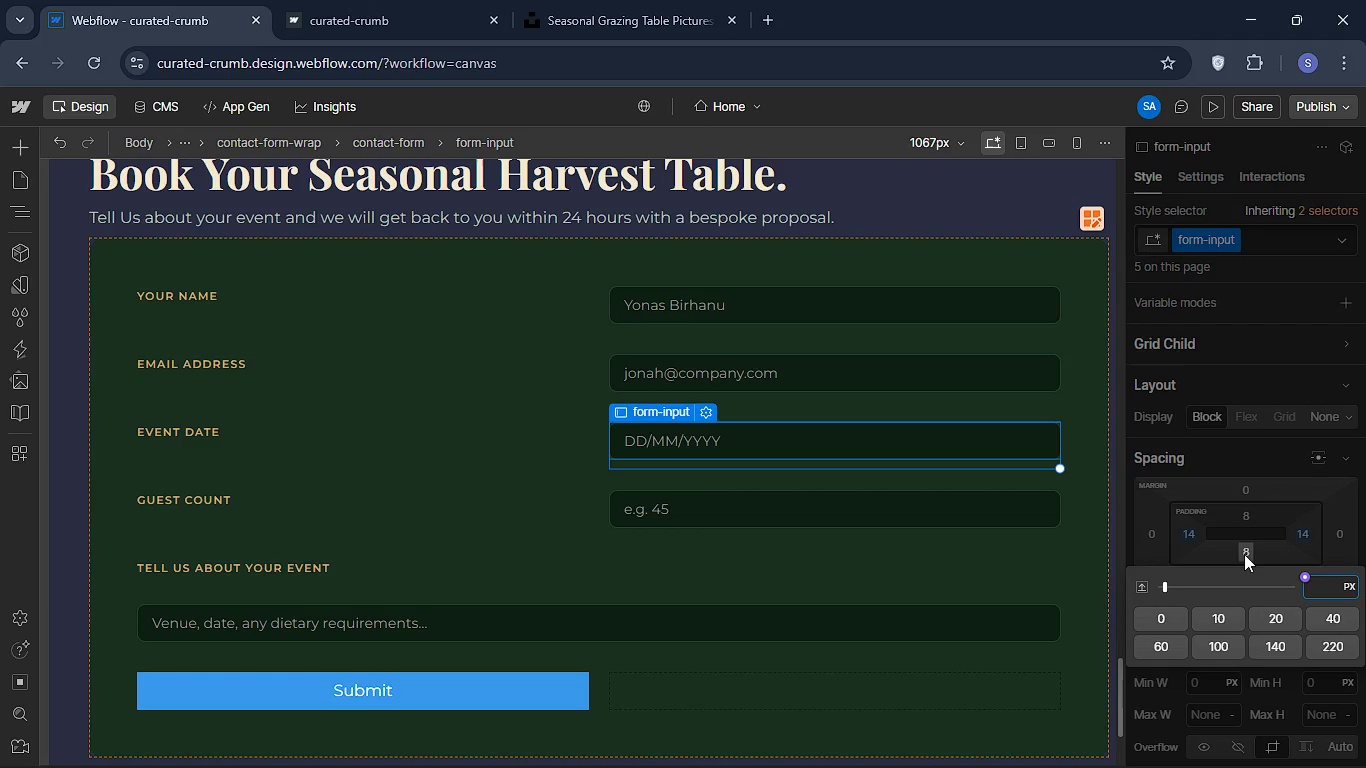 
type(14)
 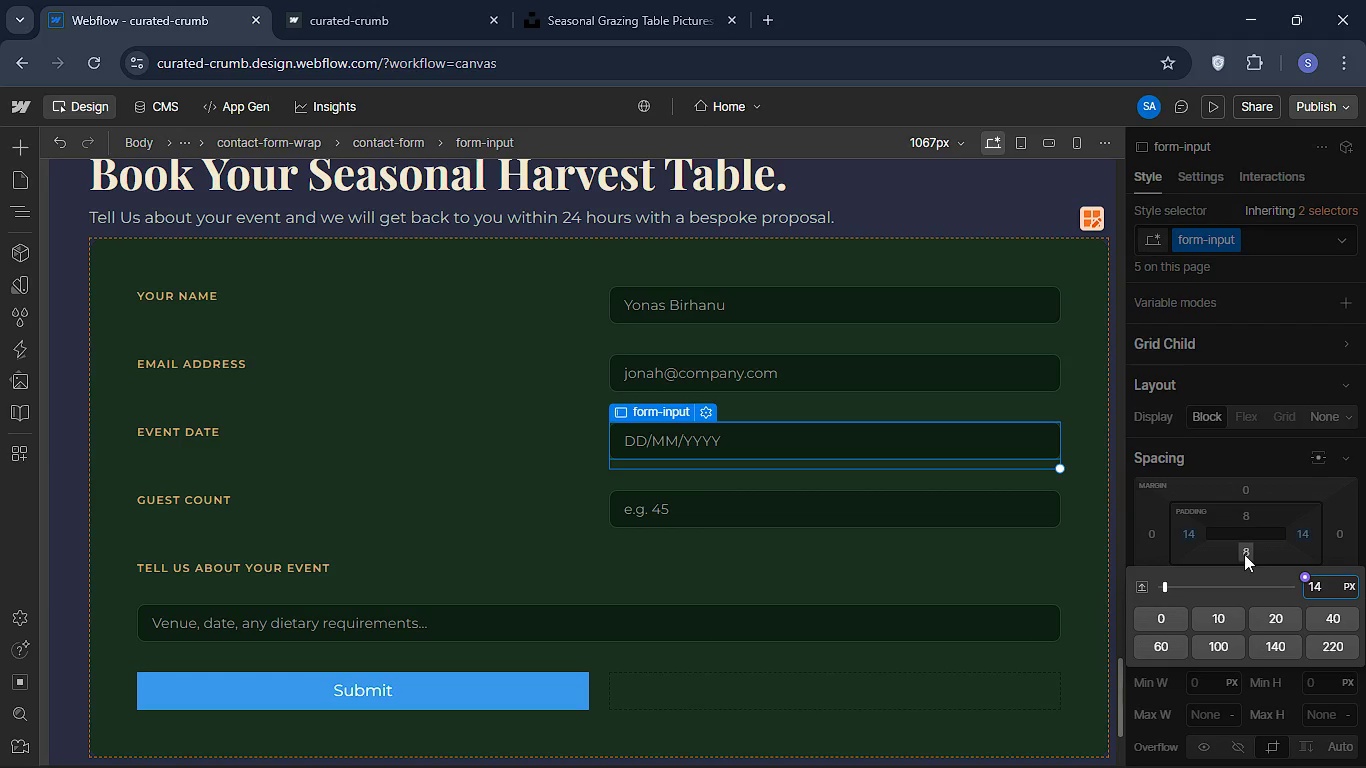 
key(Enter)
 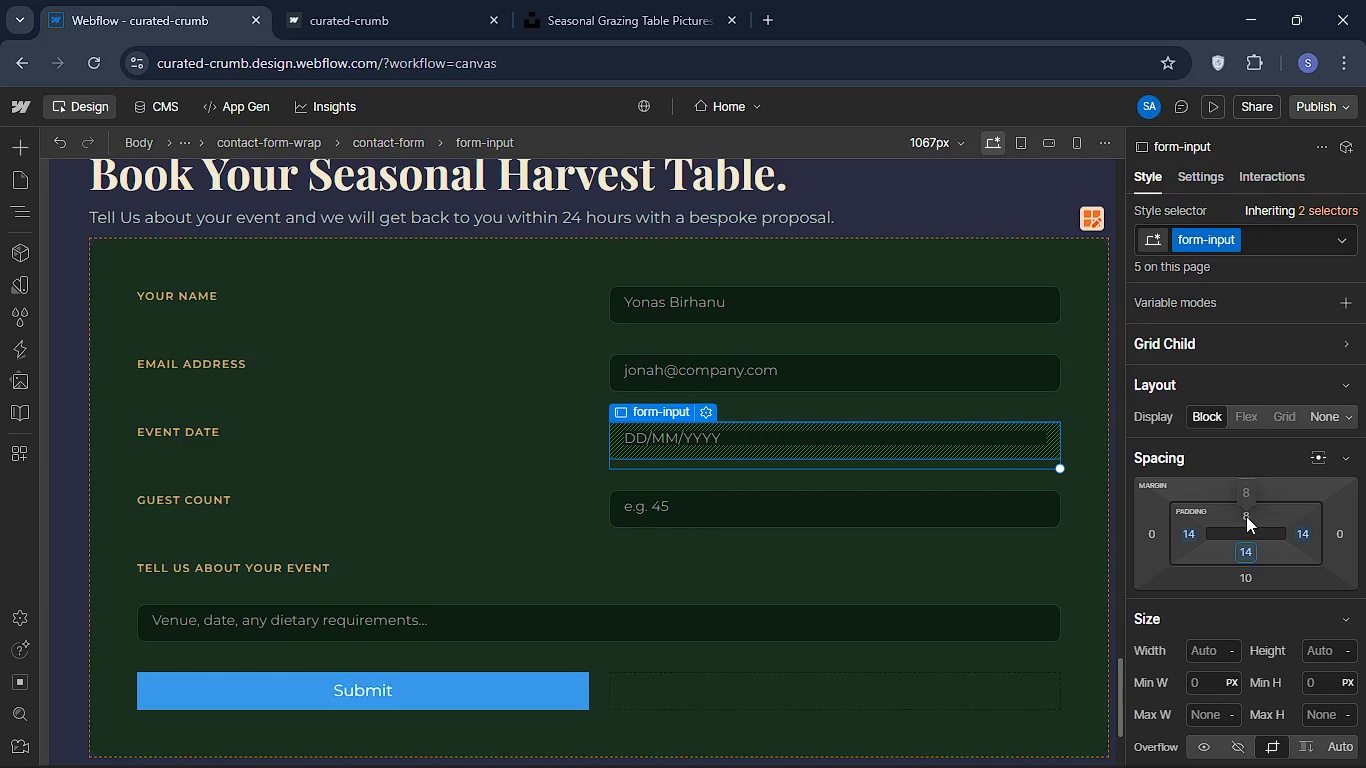 
left_click([1246, 515])
 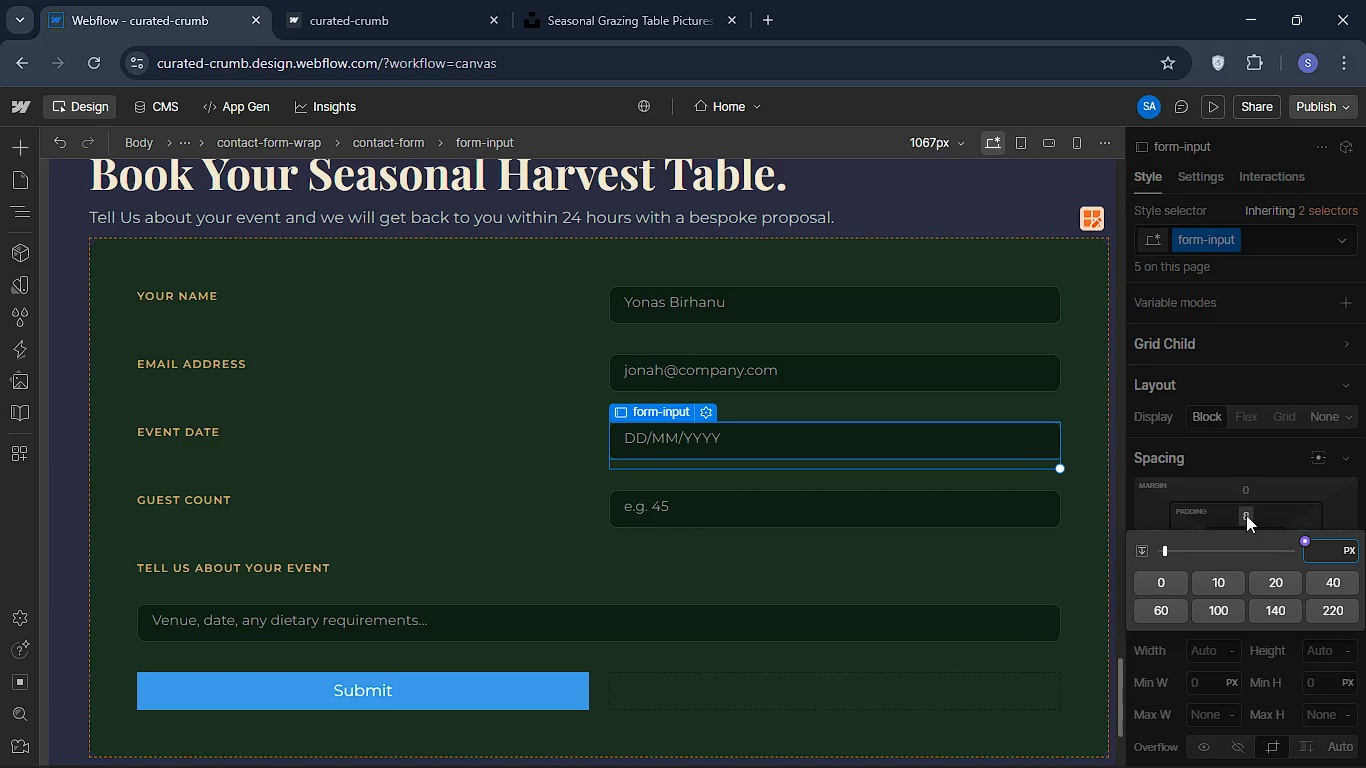 
type(14)
 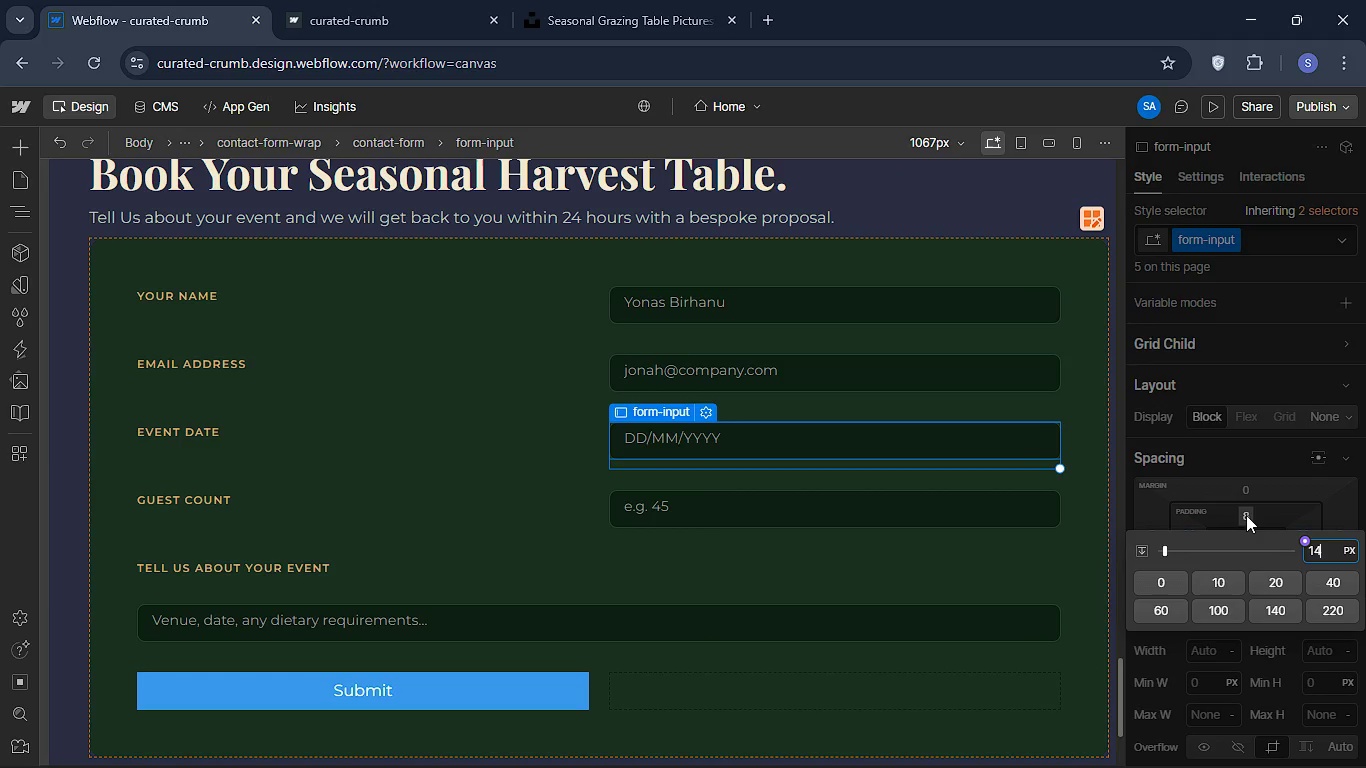 
key(Enter)
 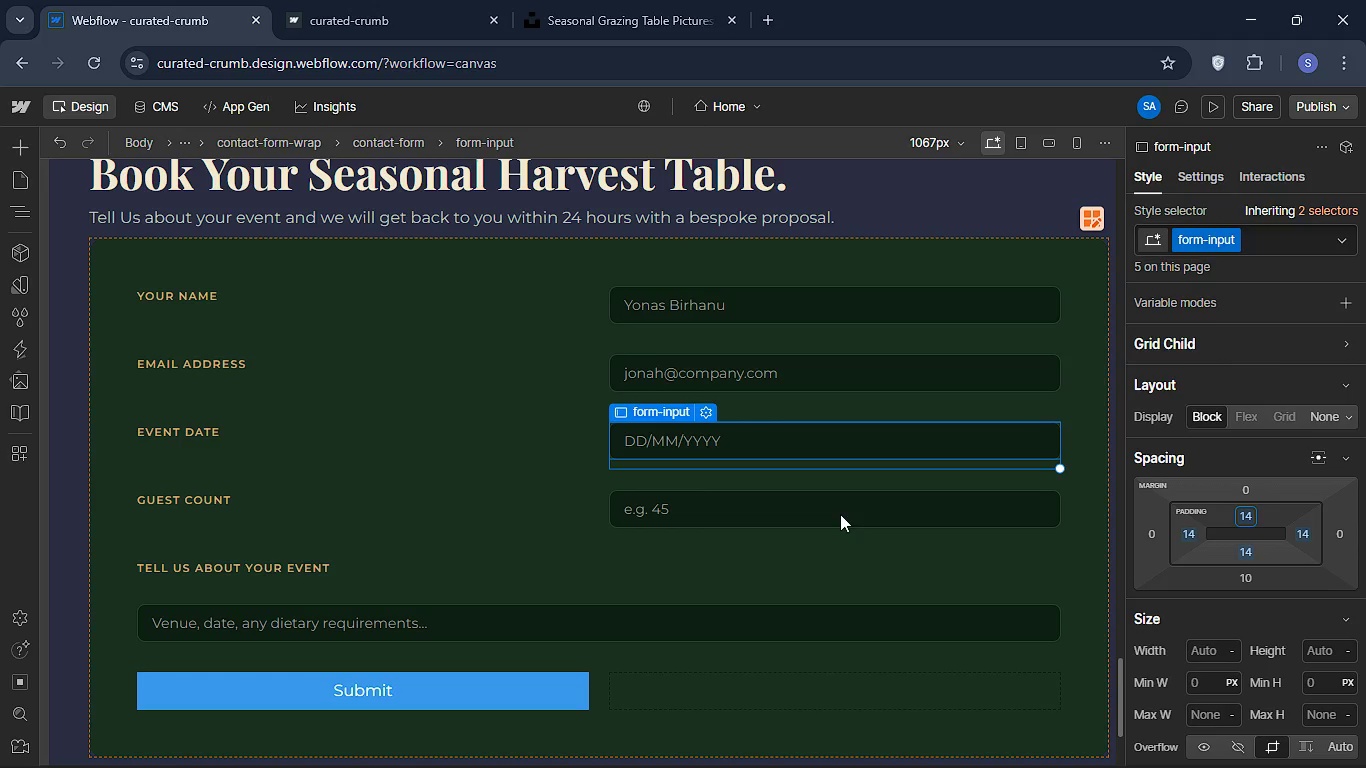 
left_click([823, 516])
 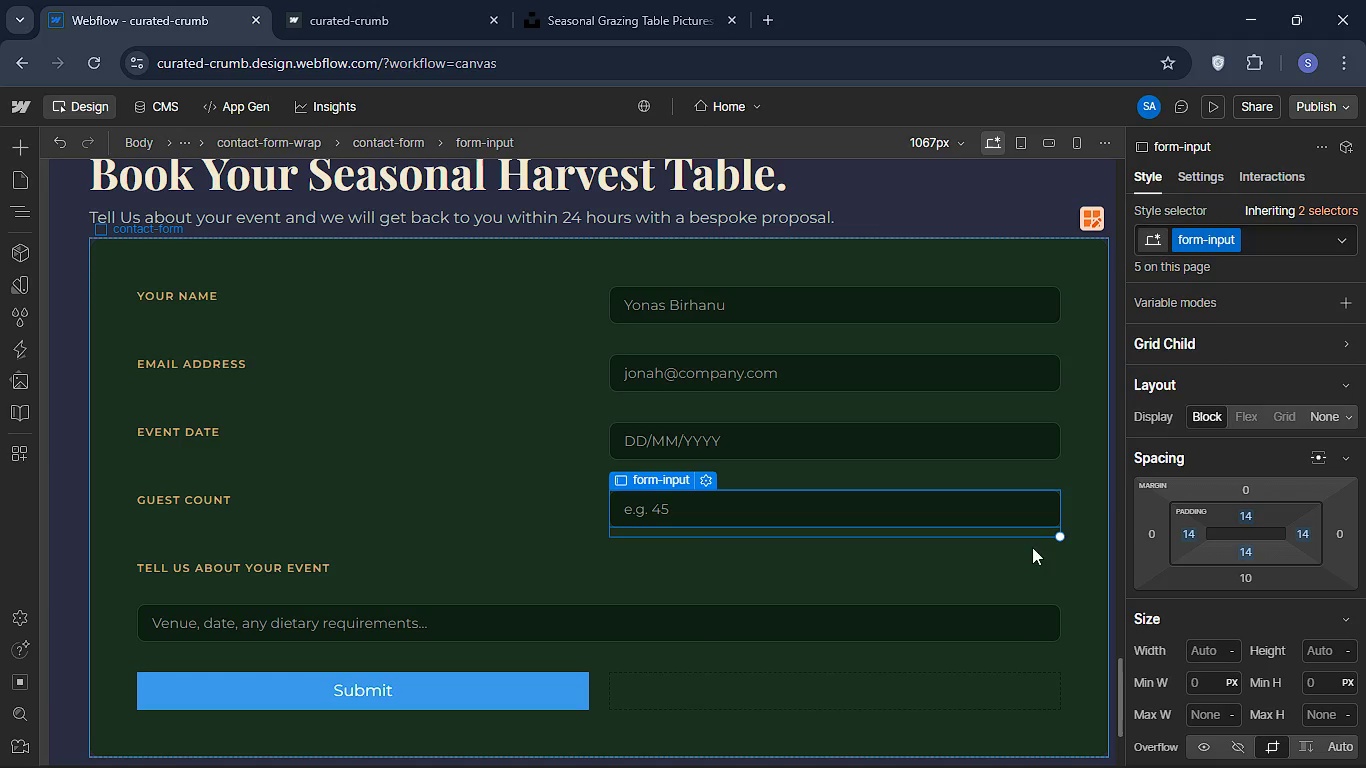 
scroll: coordinate [1238, 682], scroll_direction: down, amount: 5.0
 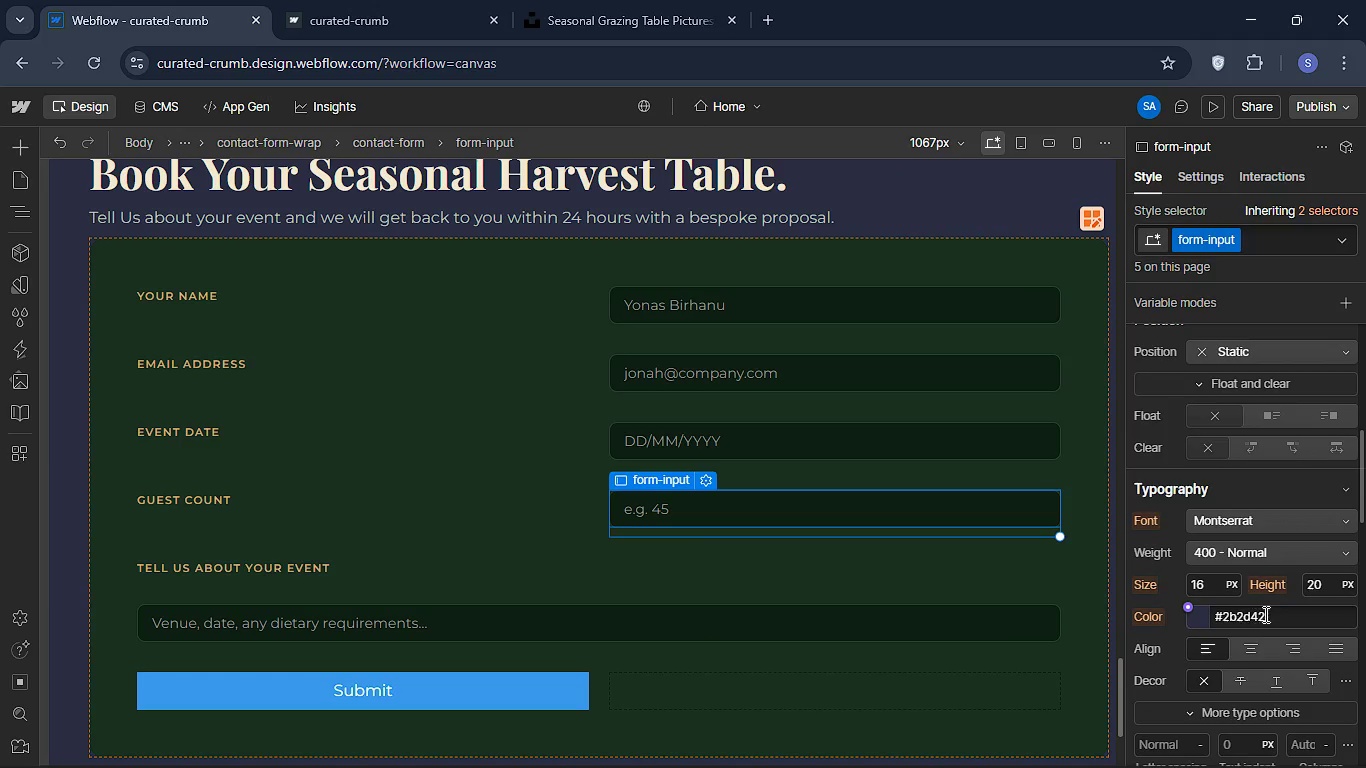 
left_click([1264, 614])
 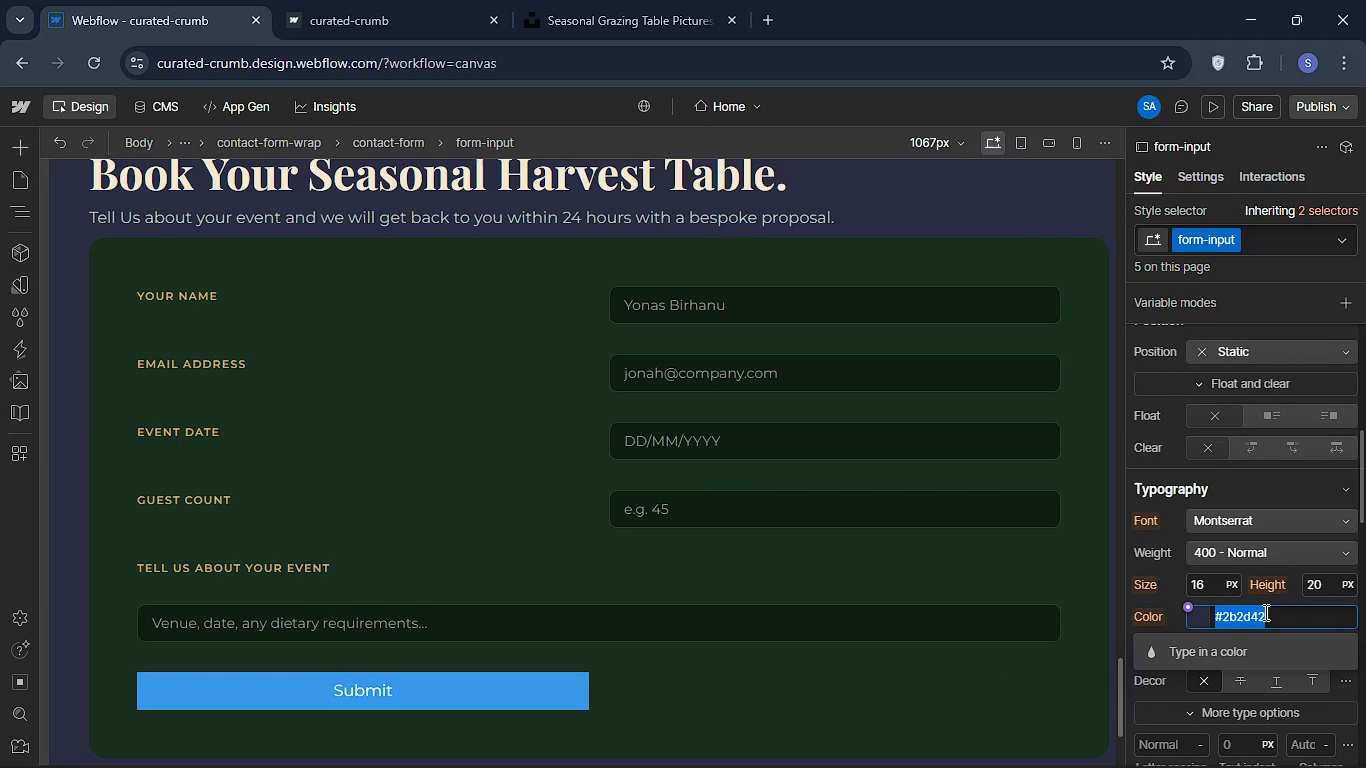 
type(#f2e8cf)
 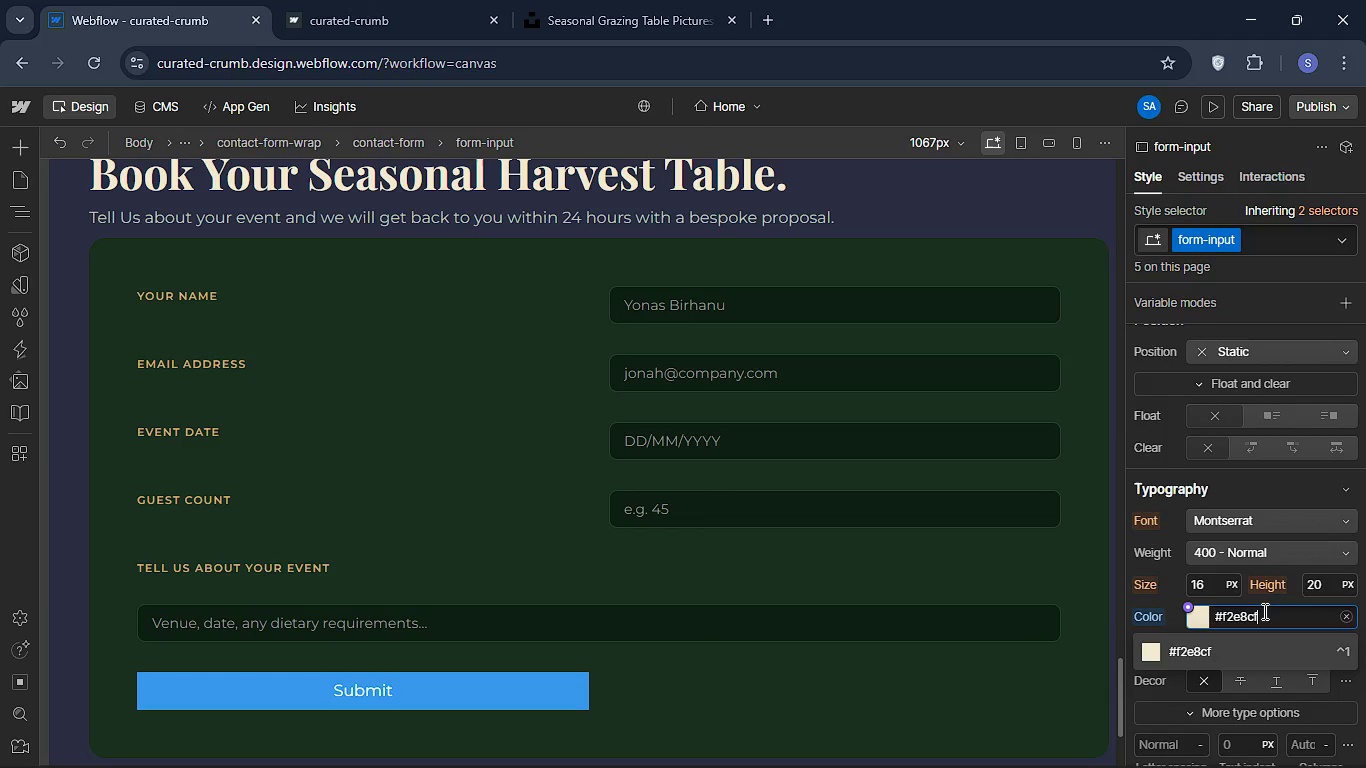 
key(Enter)
 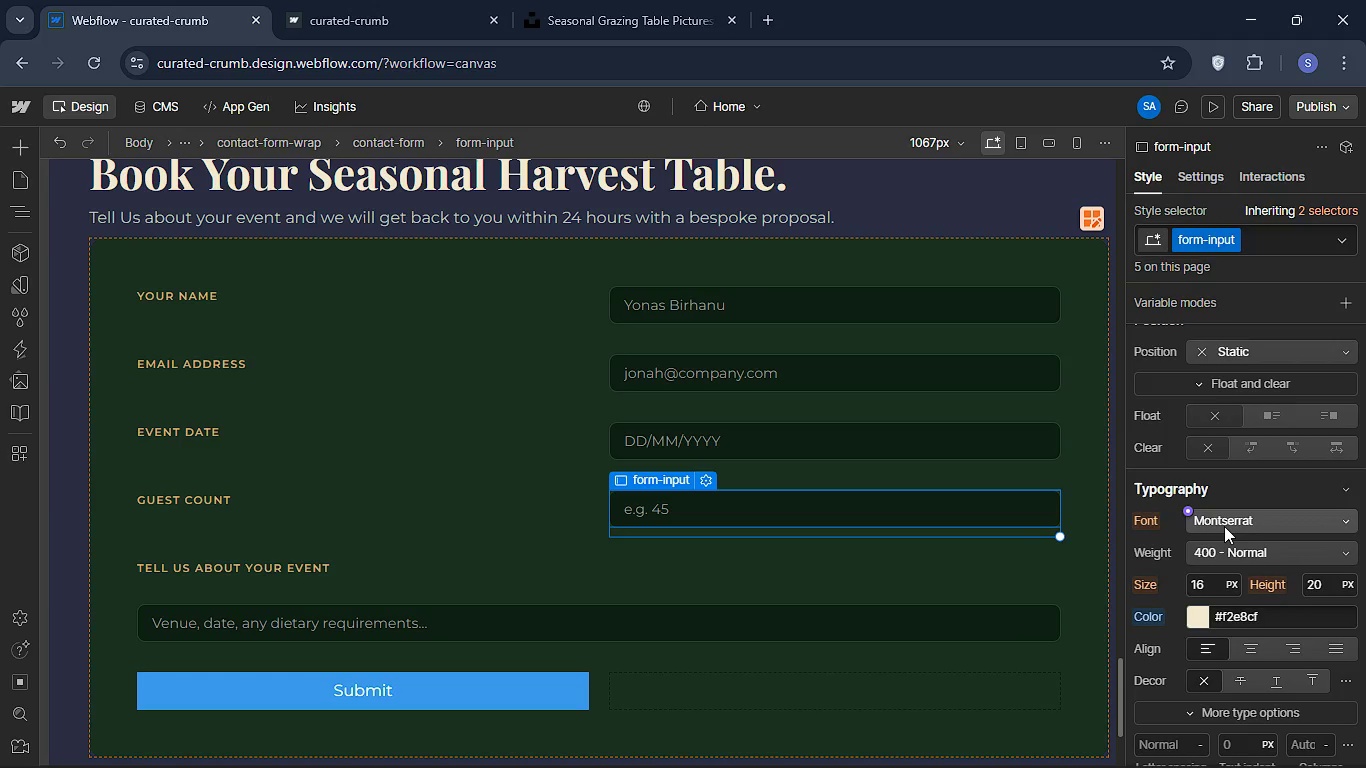 
wait(7.41)
 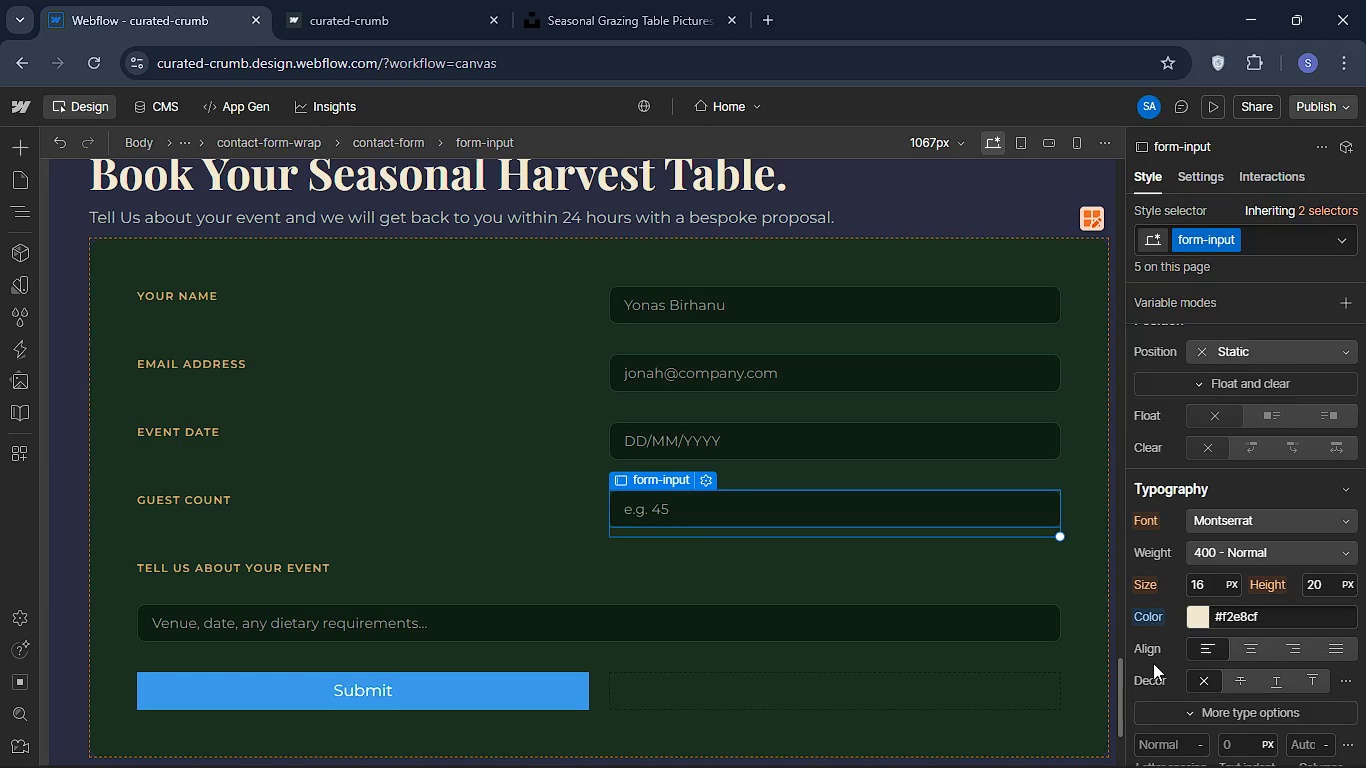 
left_click([1213, 579])
 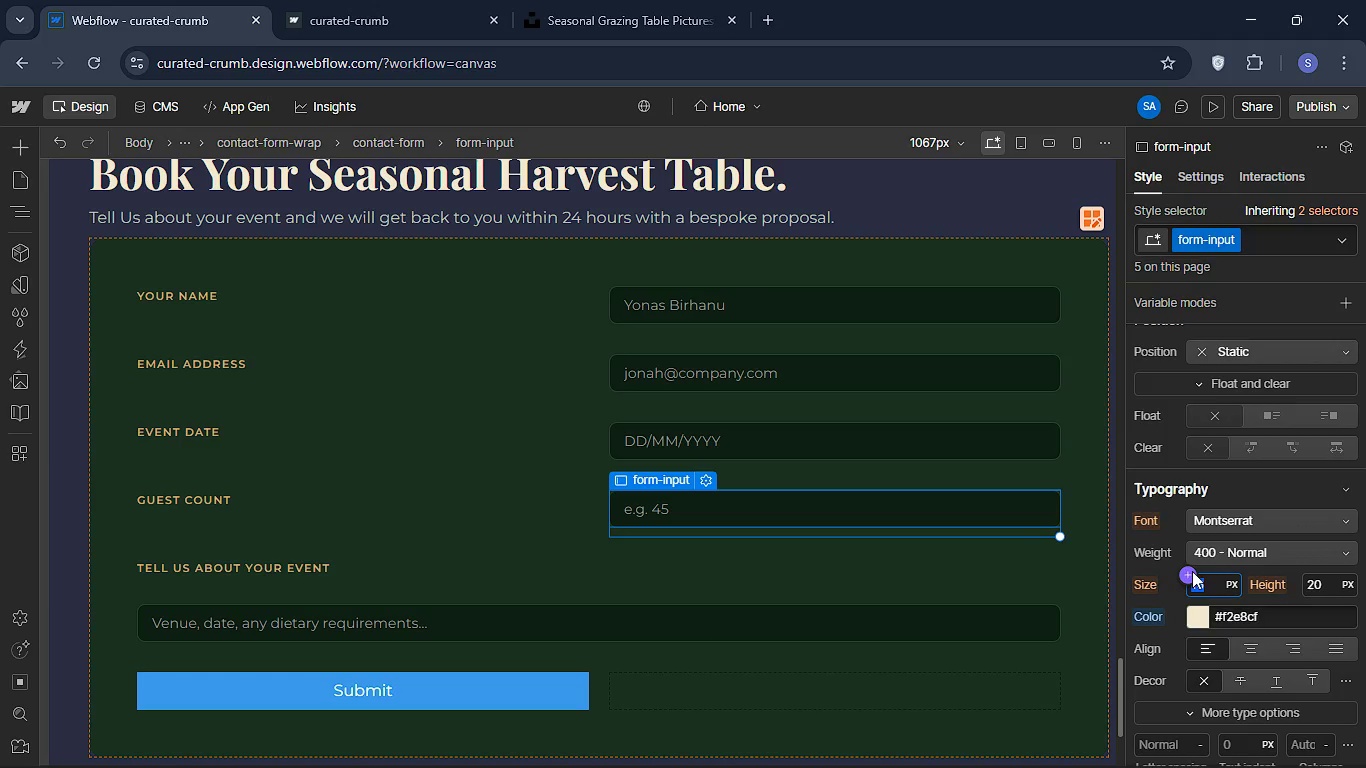 
type(14)
 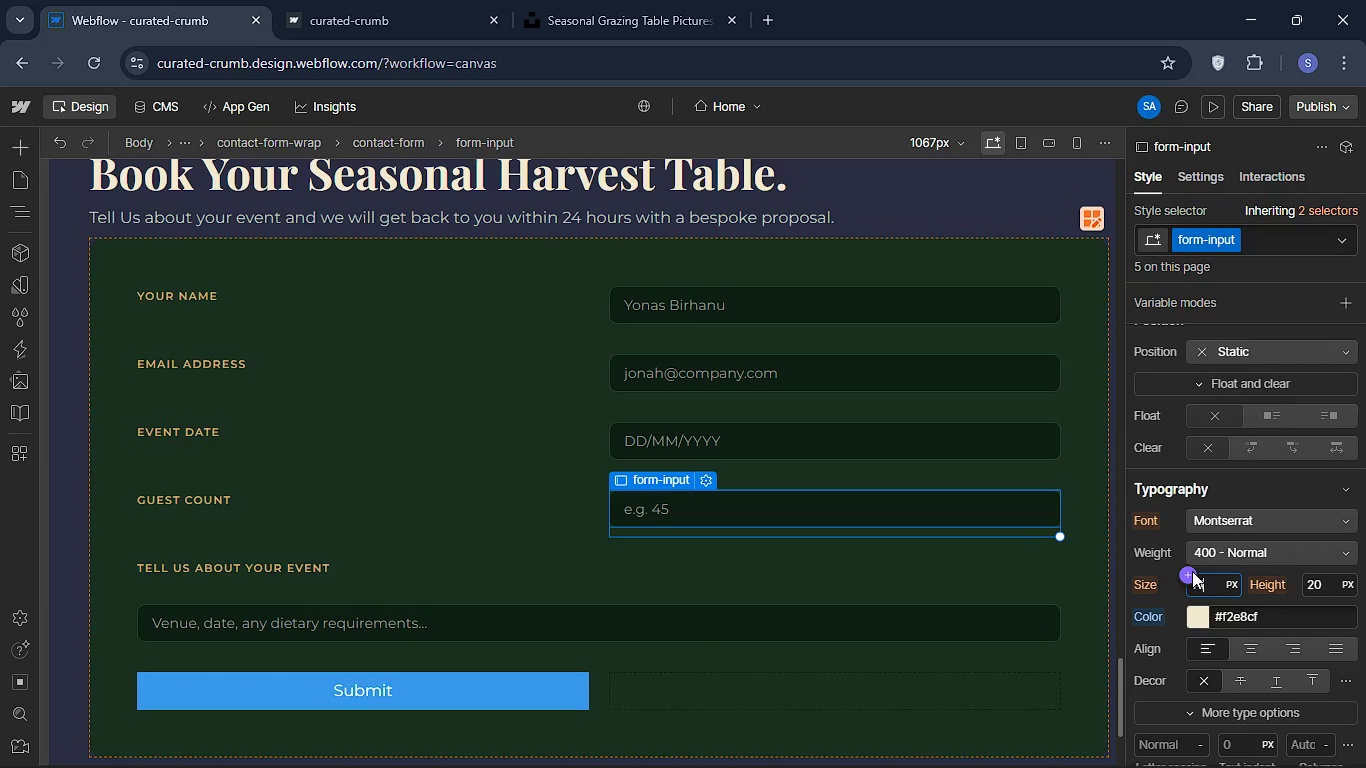 
key(Enter)
 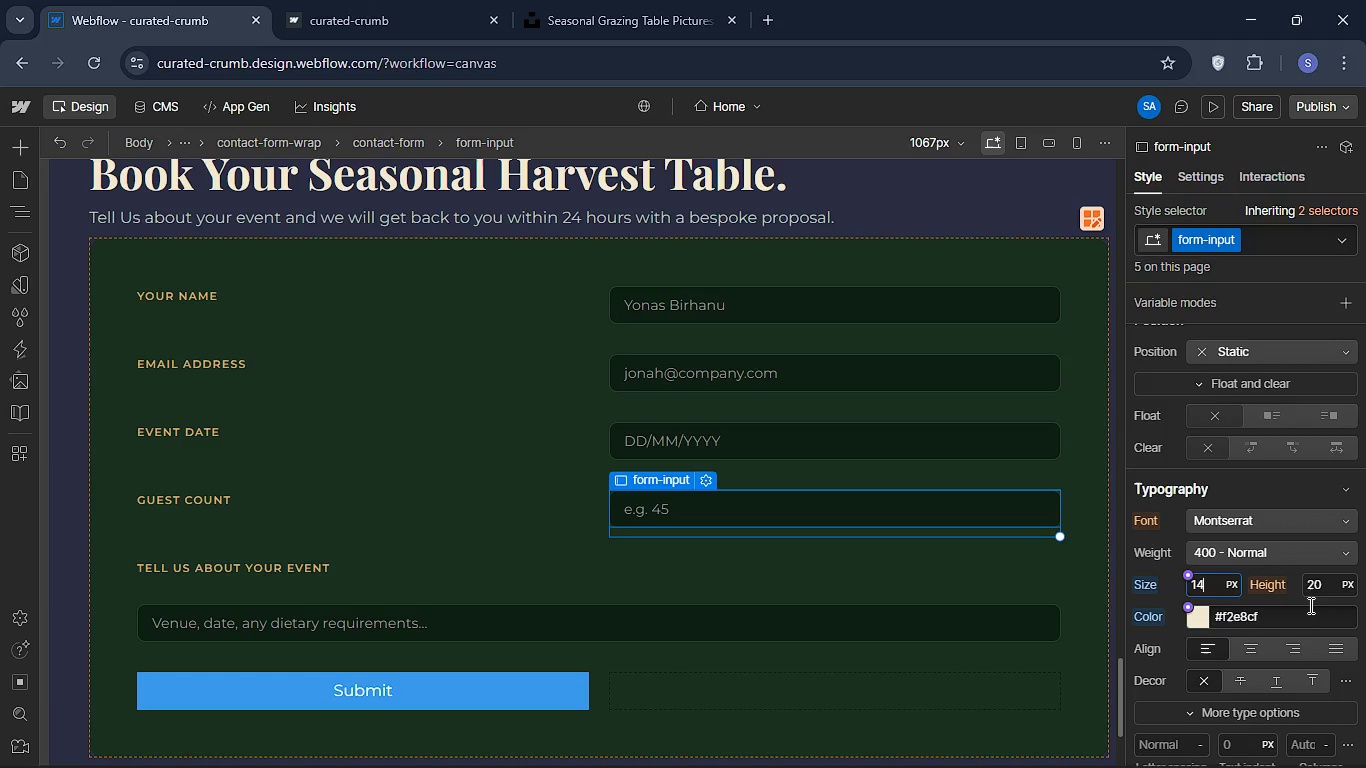 
scroll: coordinate [1263, 532], scroll_direction: down, amount: 1.0
 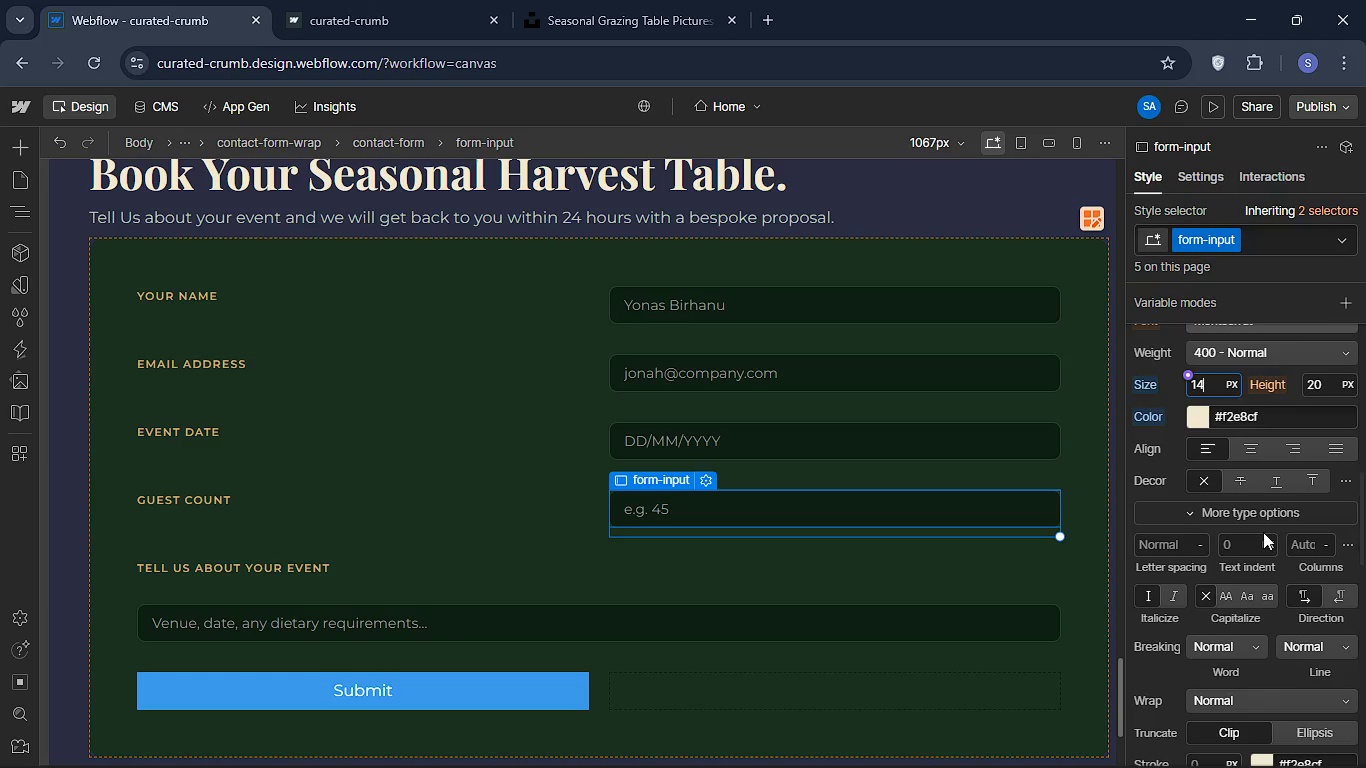 
scroll: coordinate [1263, 530], scroll_direction: up, amount: 7.0
 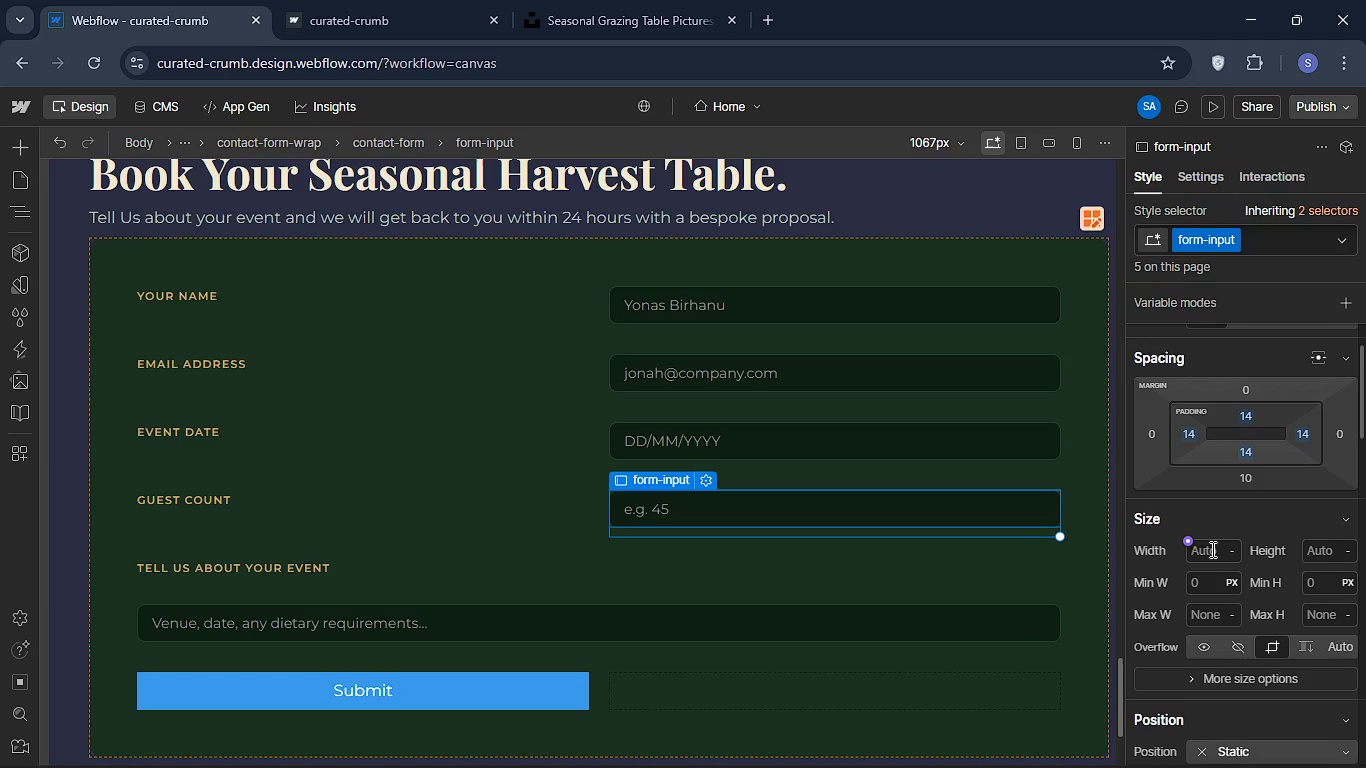 
left_click([1211, 549])
 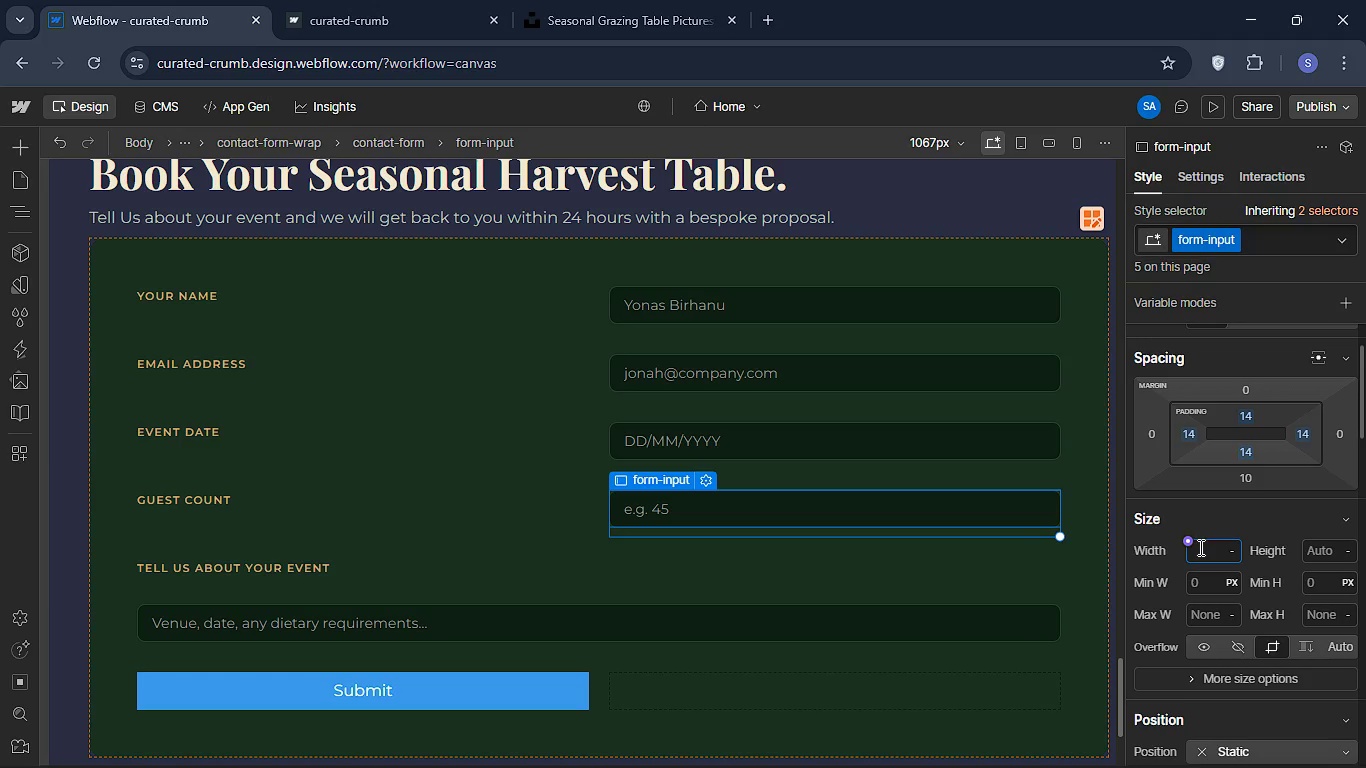 
type(100)
 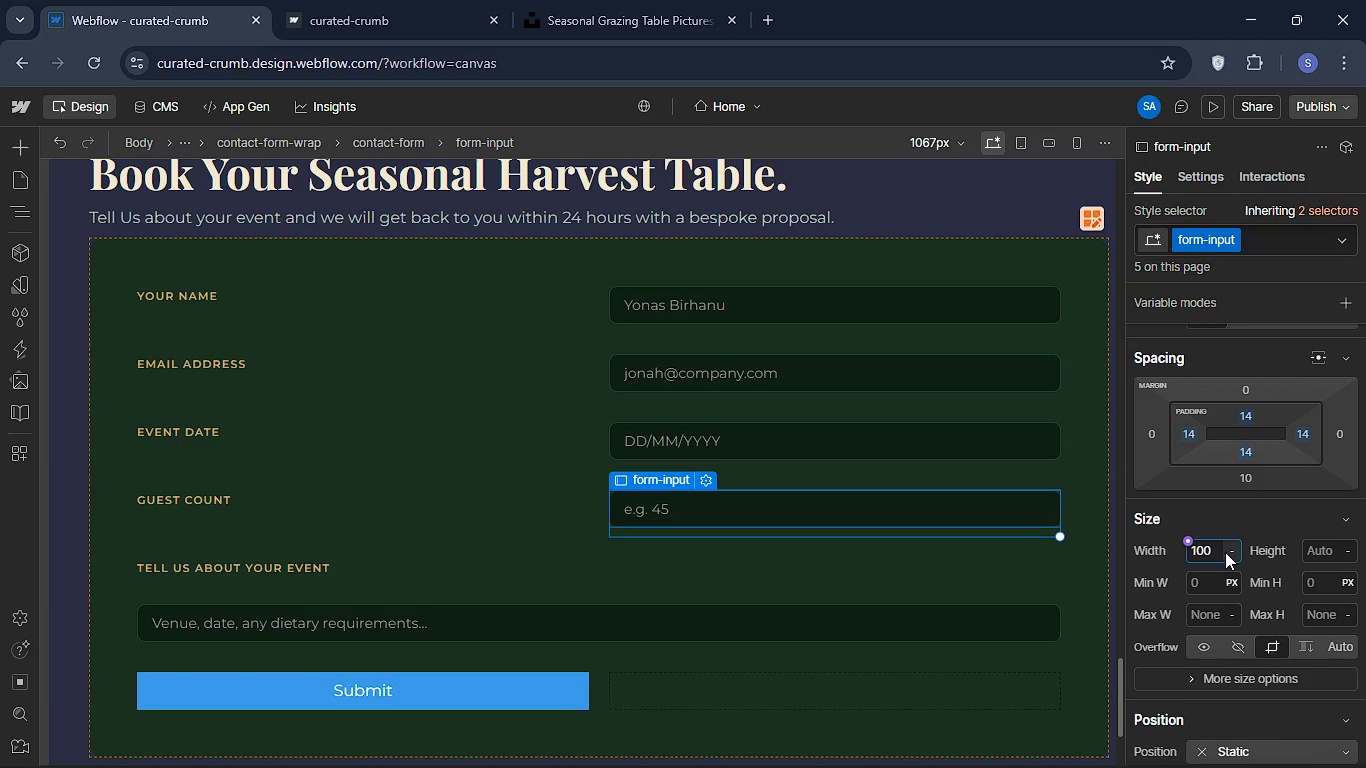 
left_click([1231, 549])
 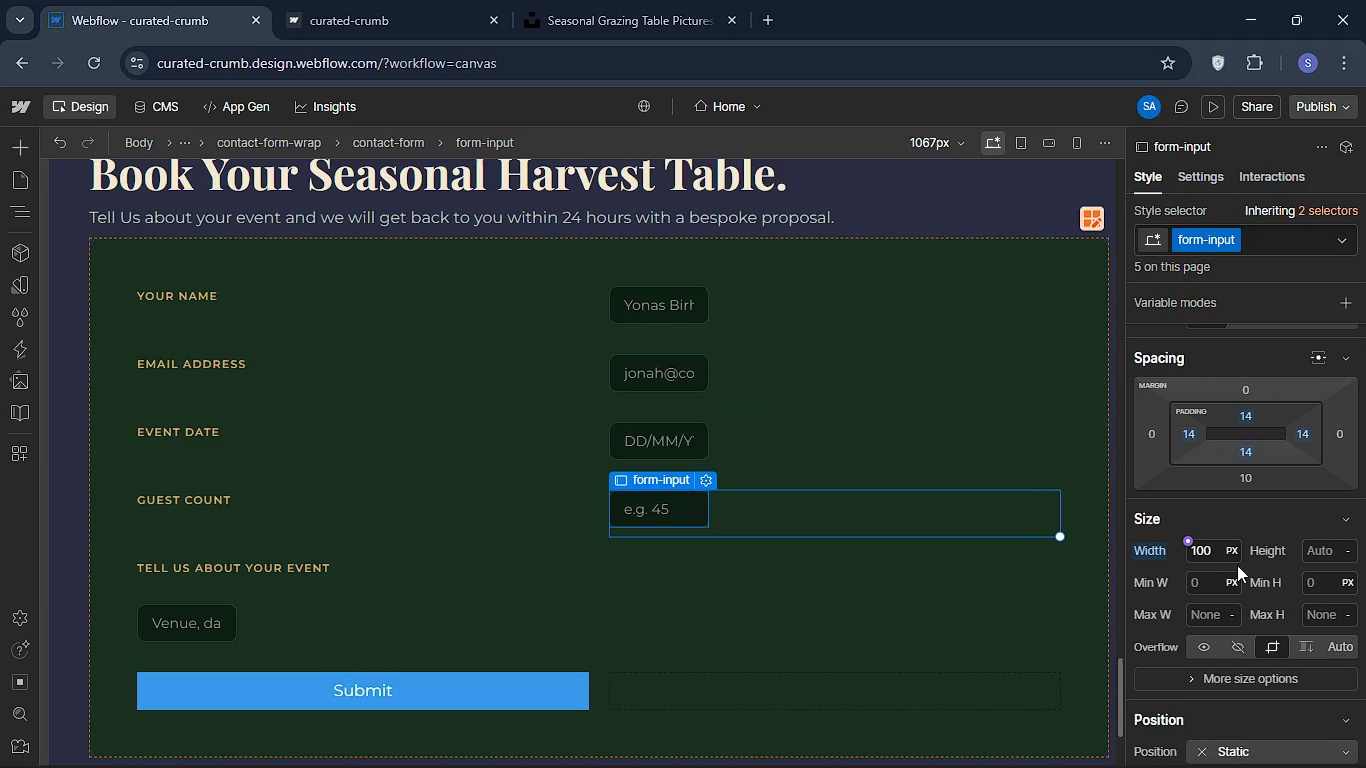 
left_click([1233, 552])
 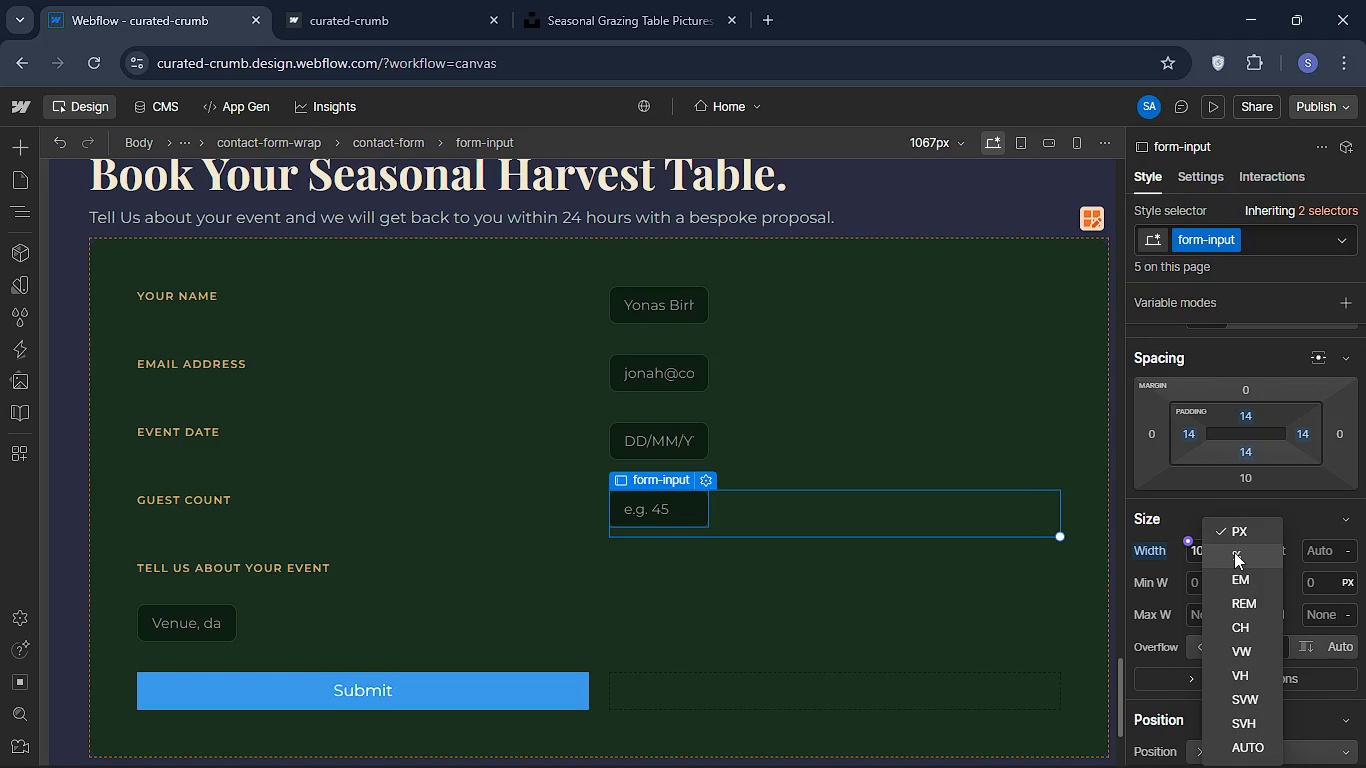 
left_click([1234, 552])
 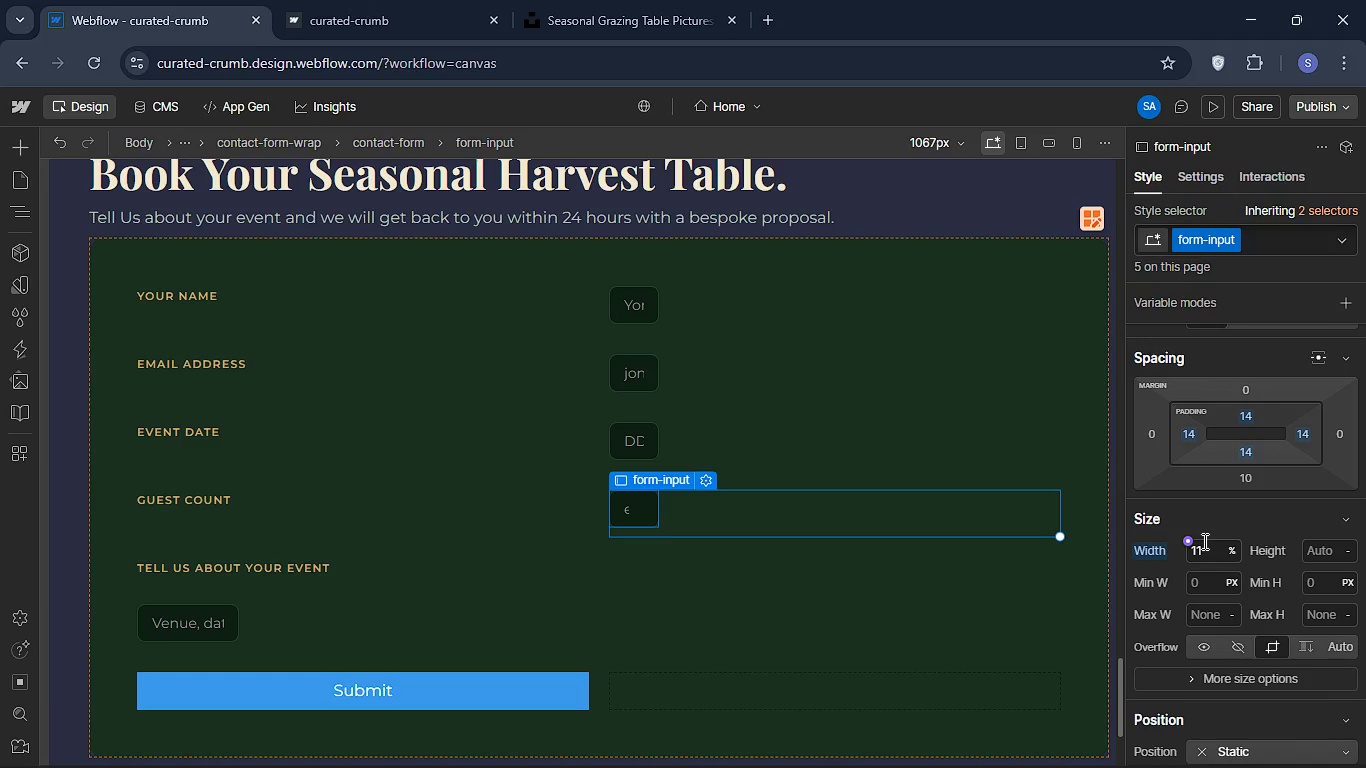 
left_click([1203, 541])
 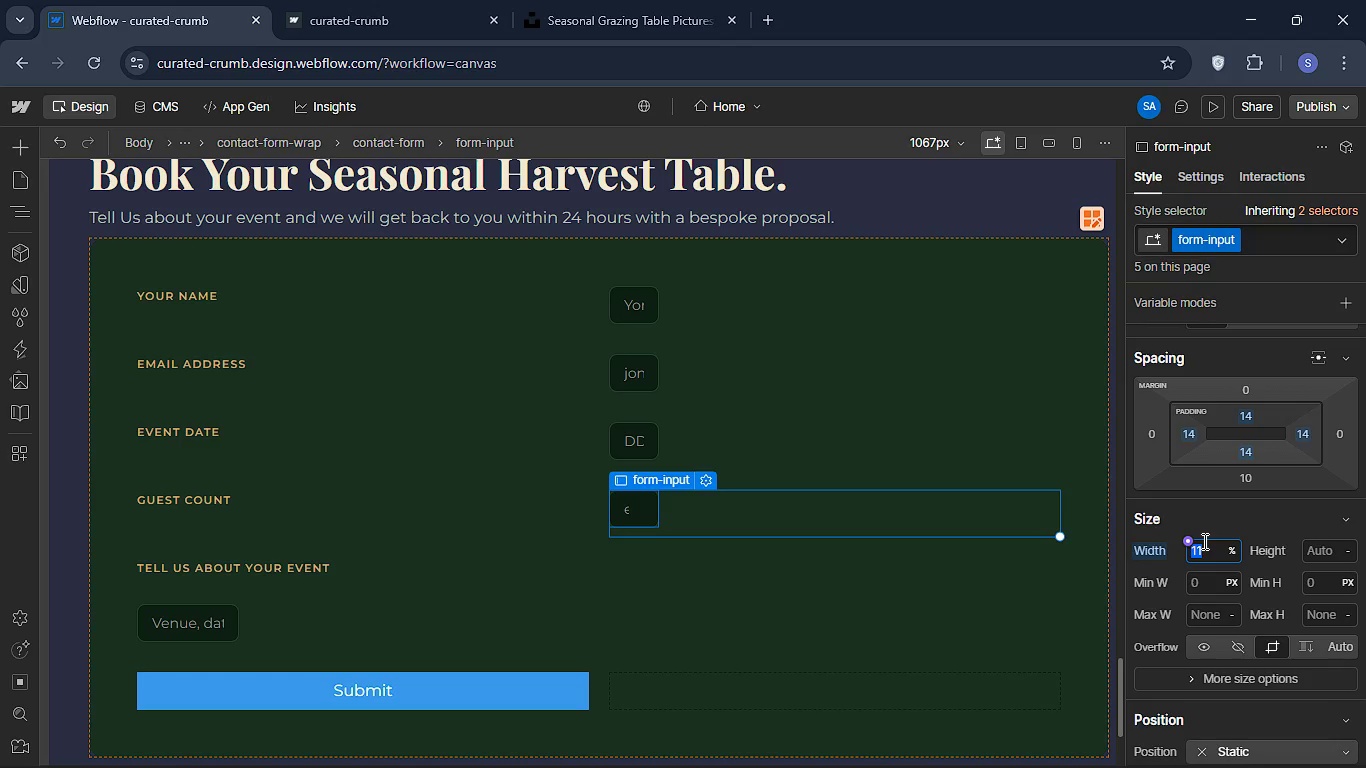 
type(100)
 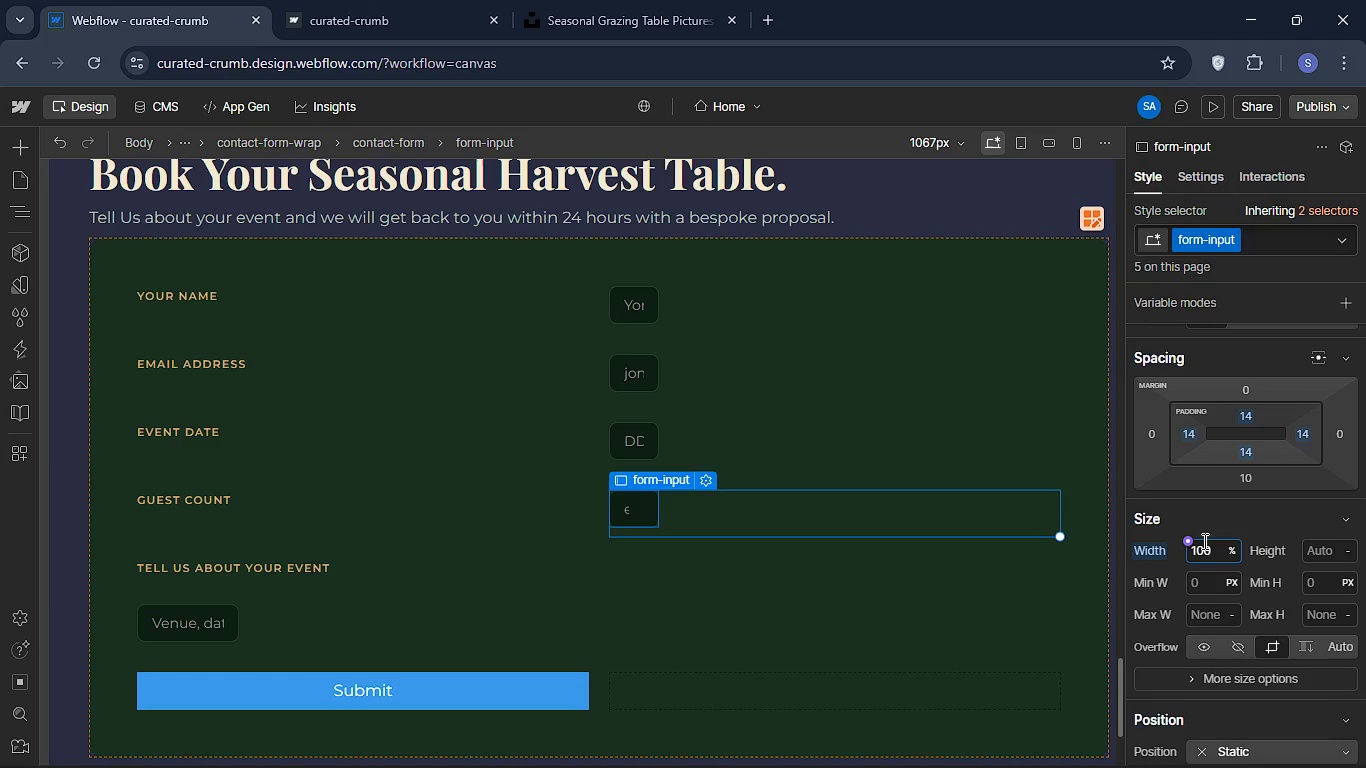 
key(Enter)
 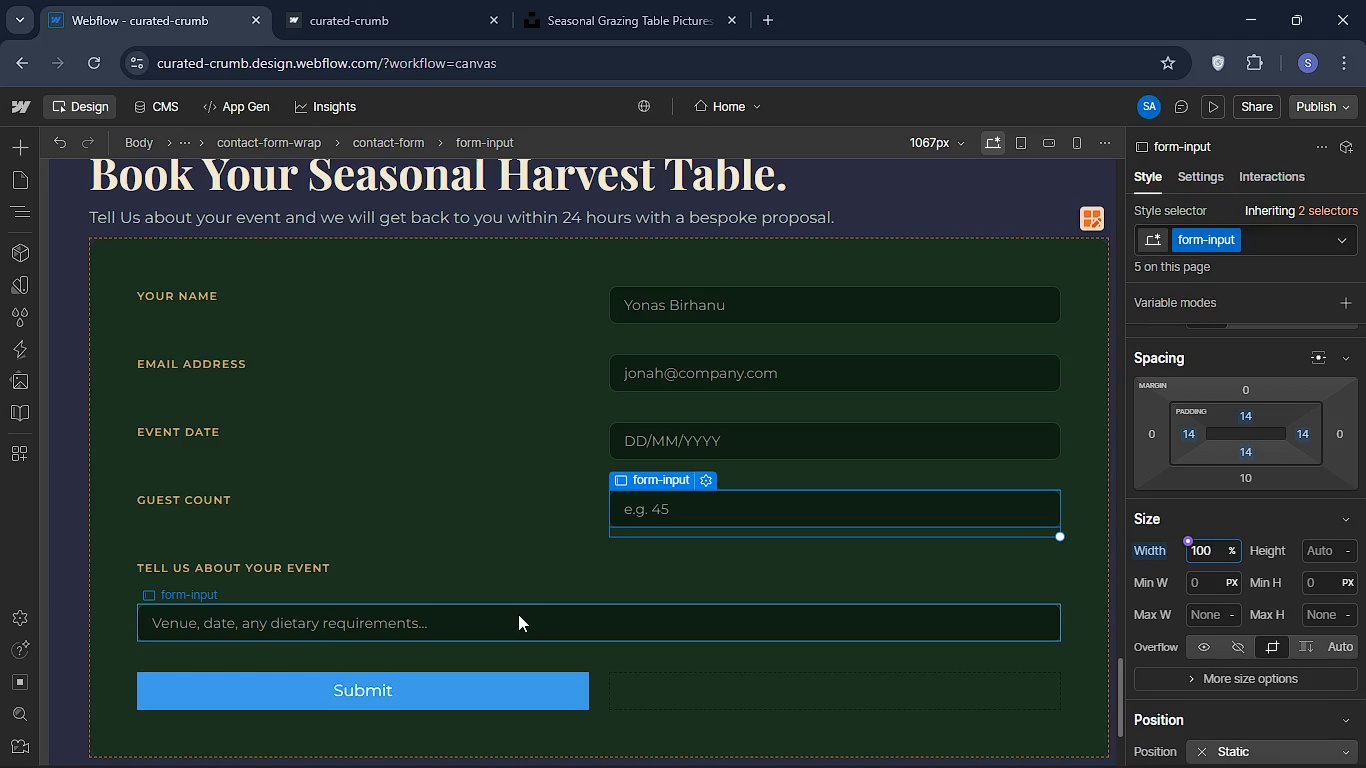 
wait(38.97)
 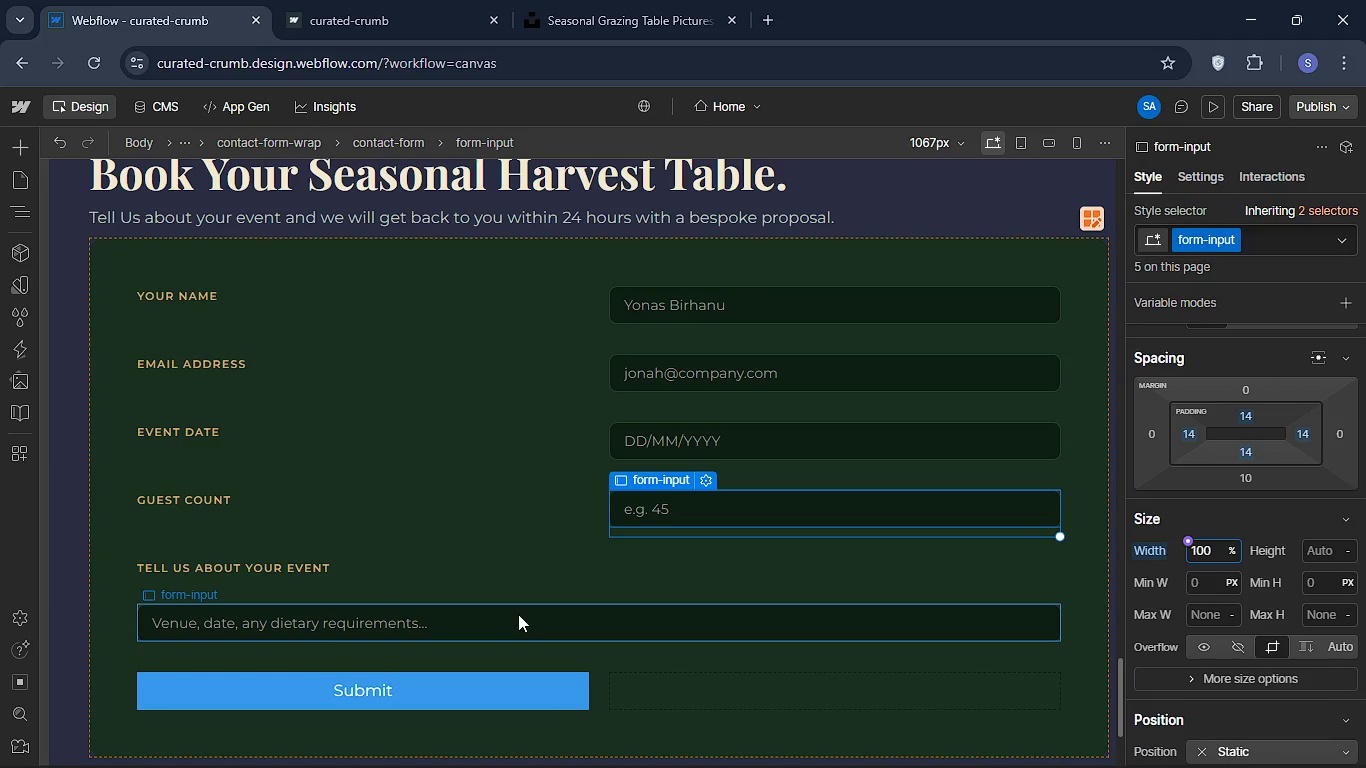 
left_click([817, 501])
 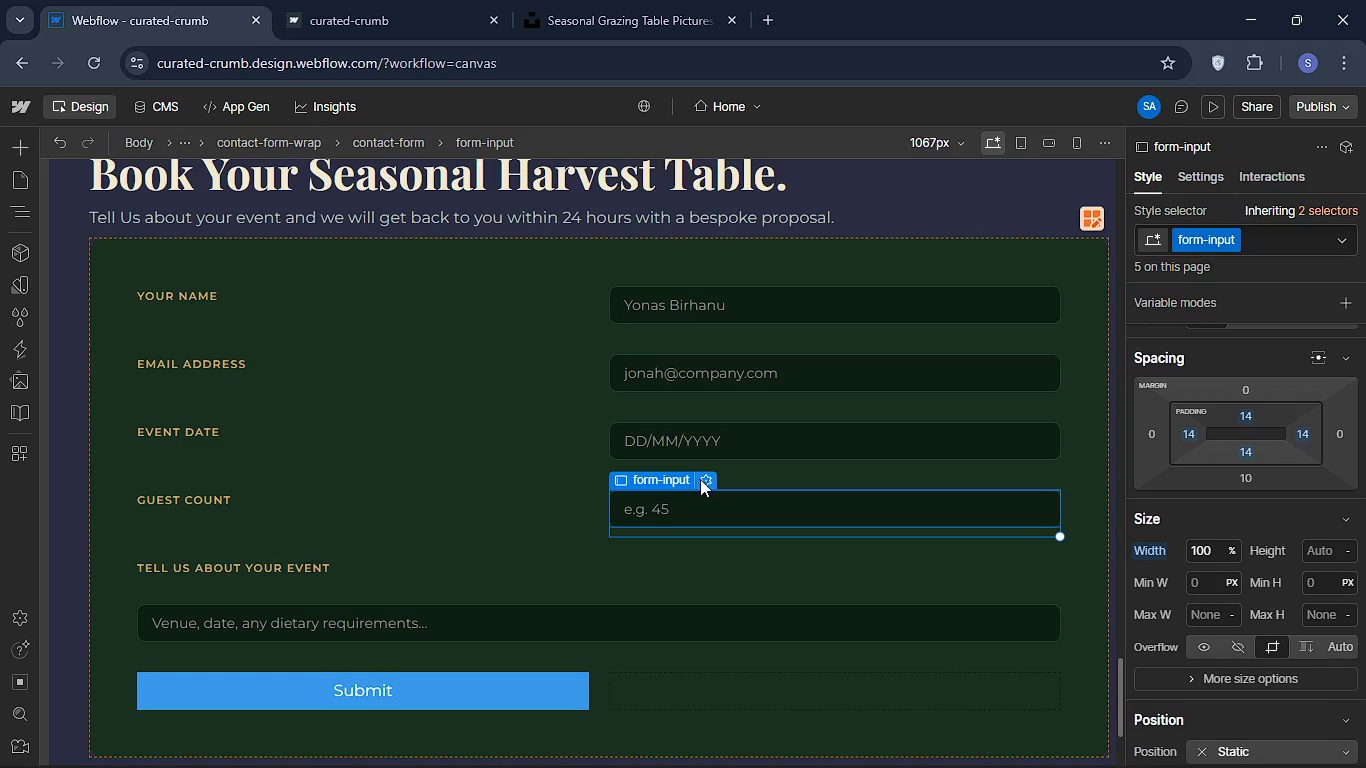 
left_click([701, 480])
 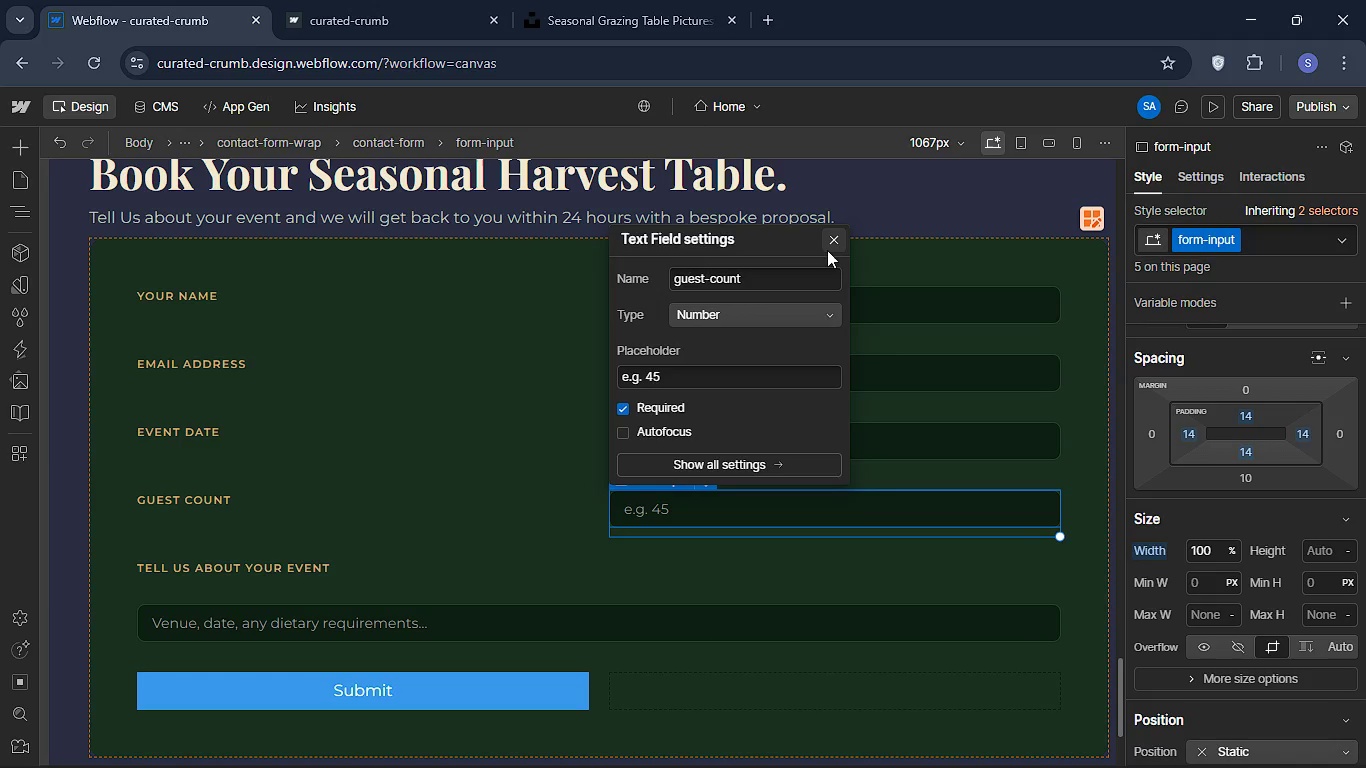 
left_click([827, 250])
 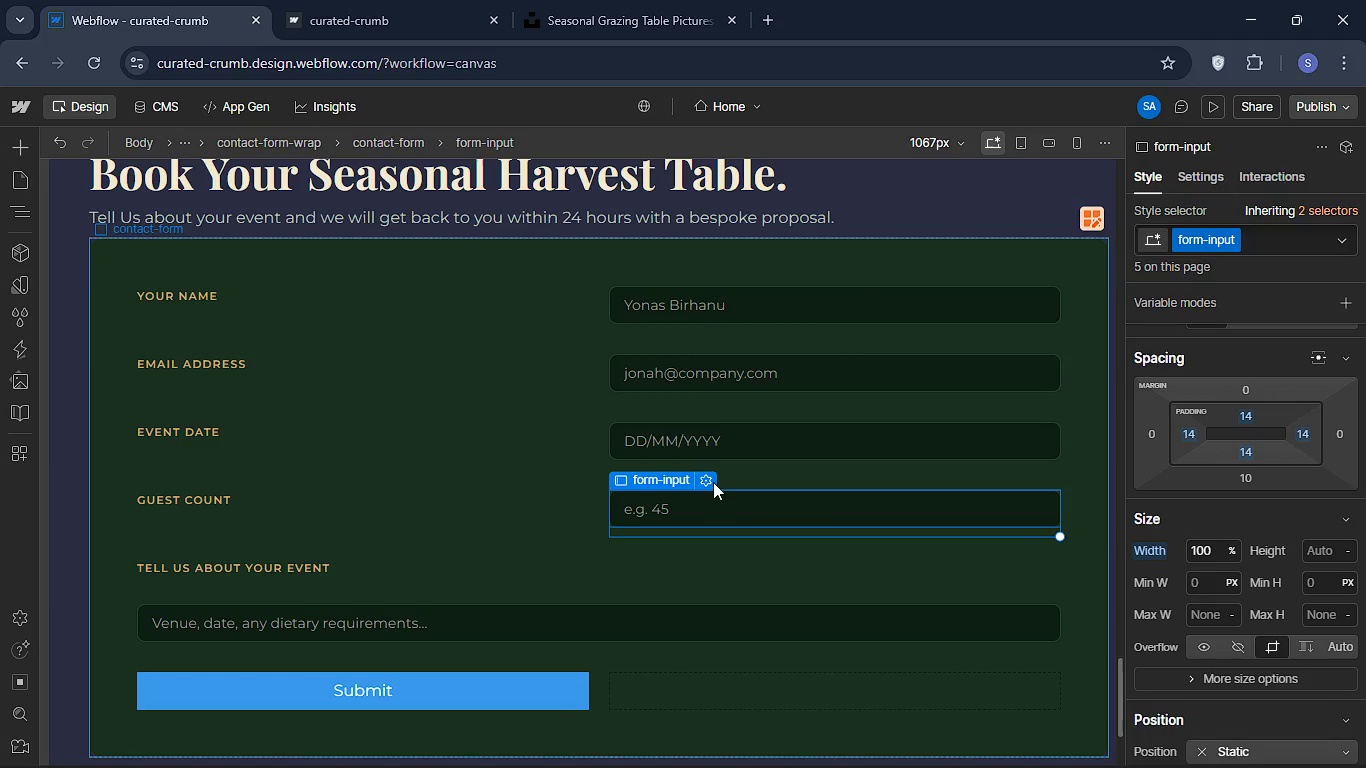 
left_click([710, 478])
 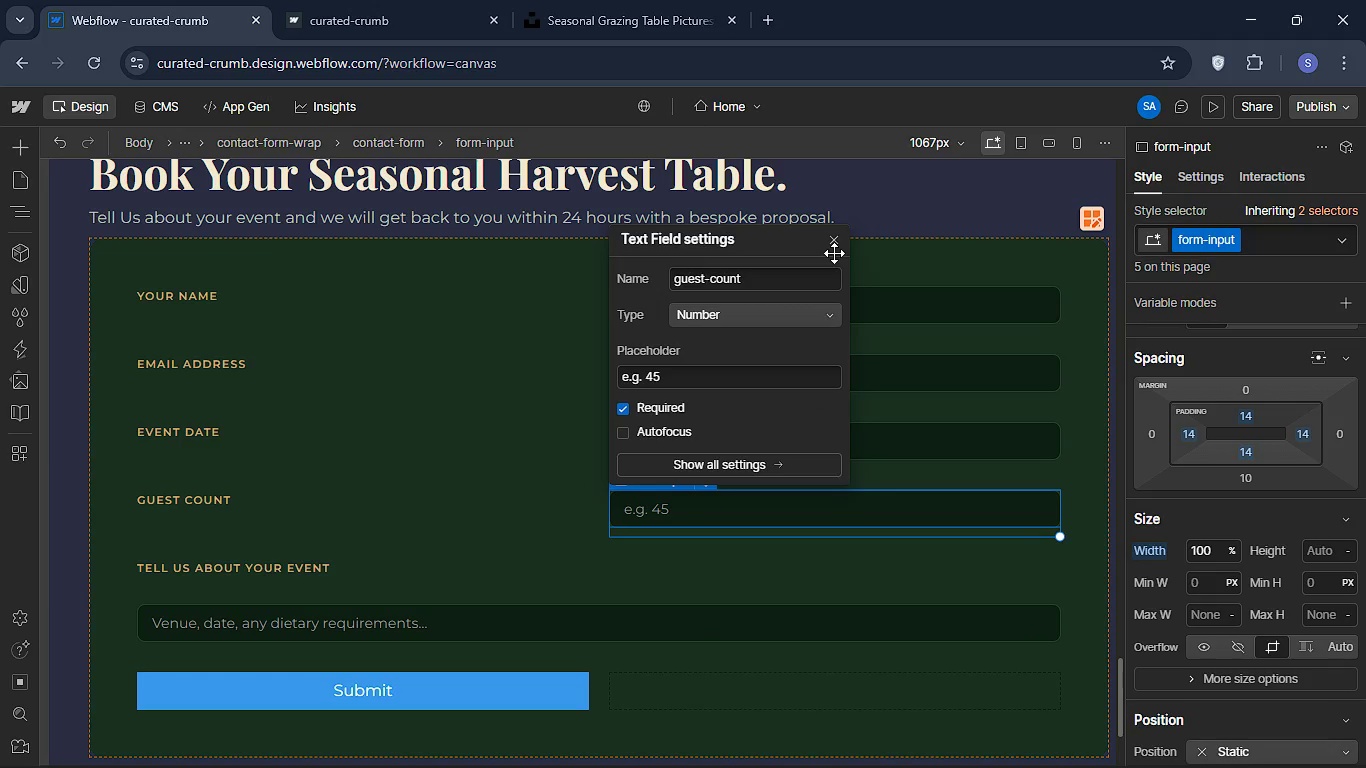 
left_click([833, 243])
 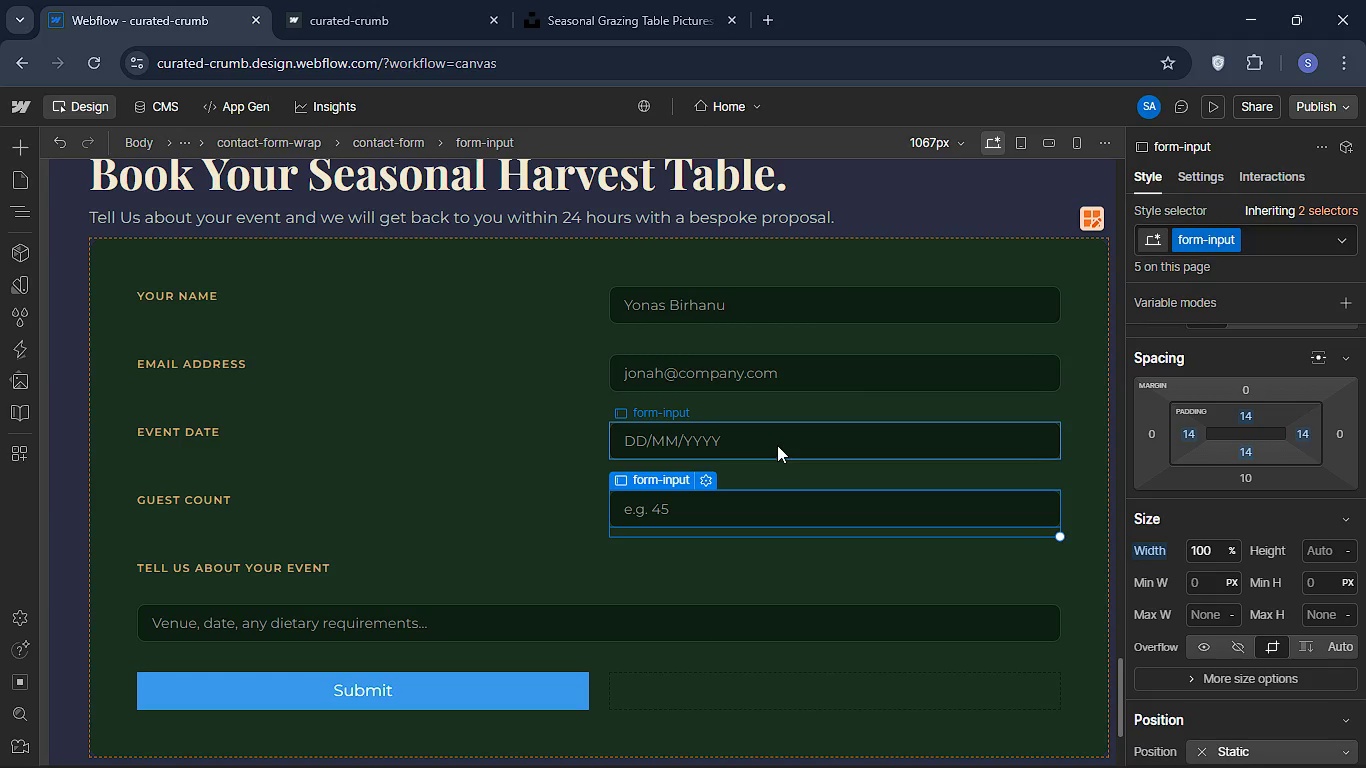 
left_click([777, 445])
 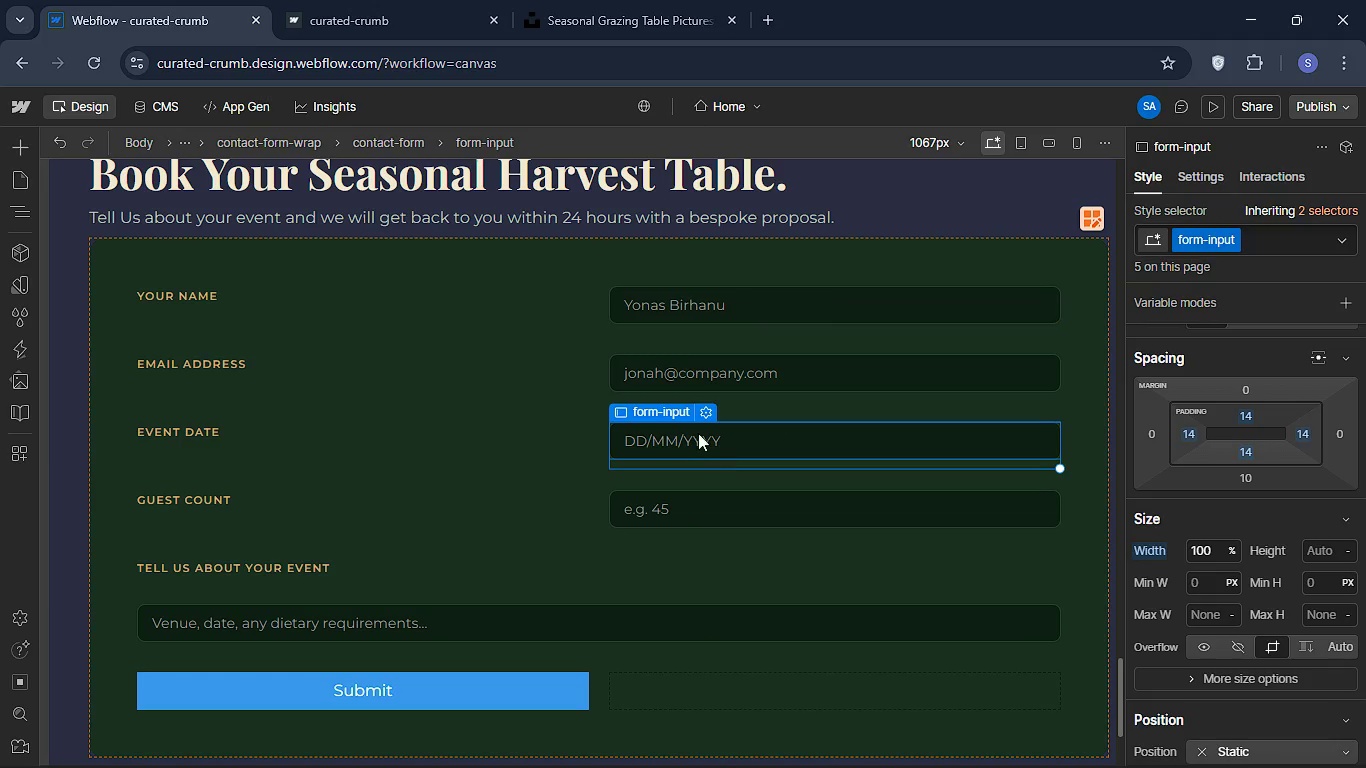 
left_click([709, 411])
 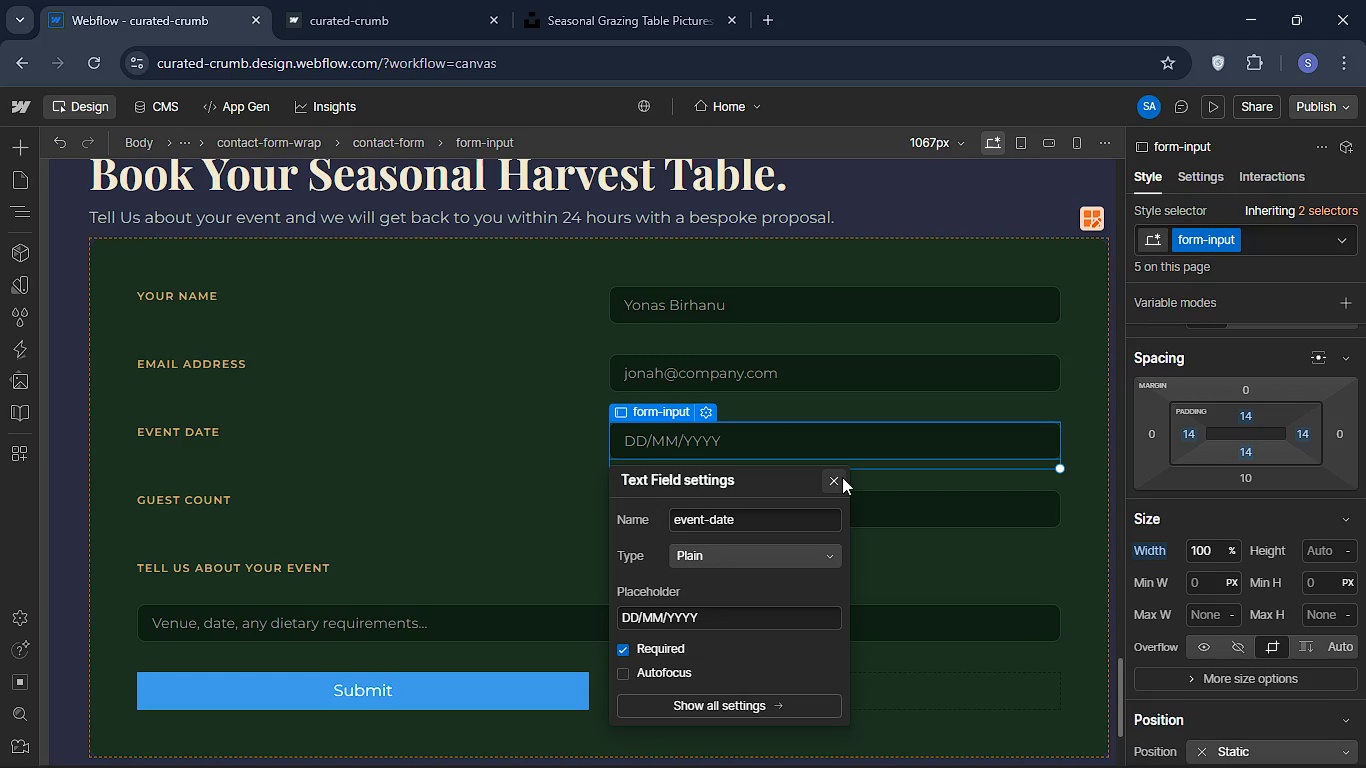 
left_click([841, 480])
 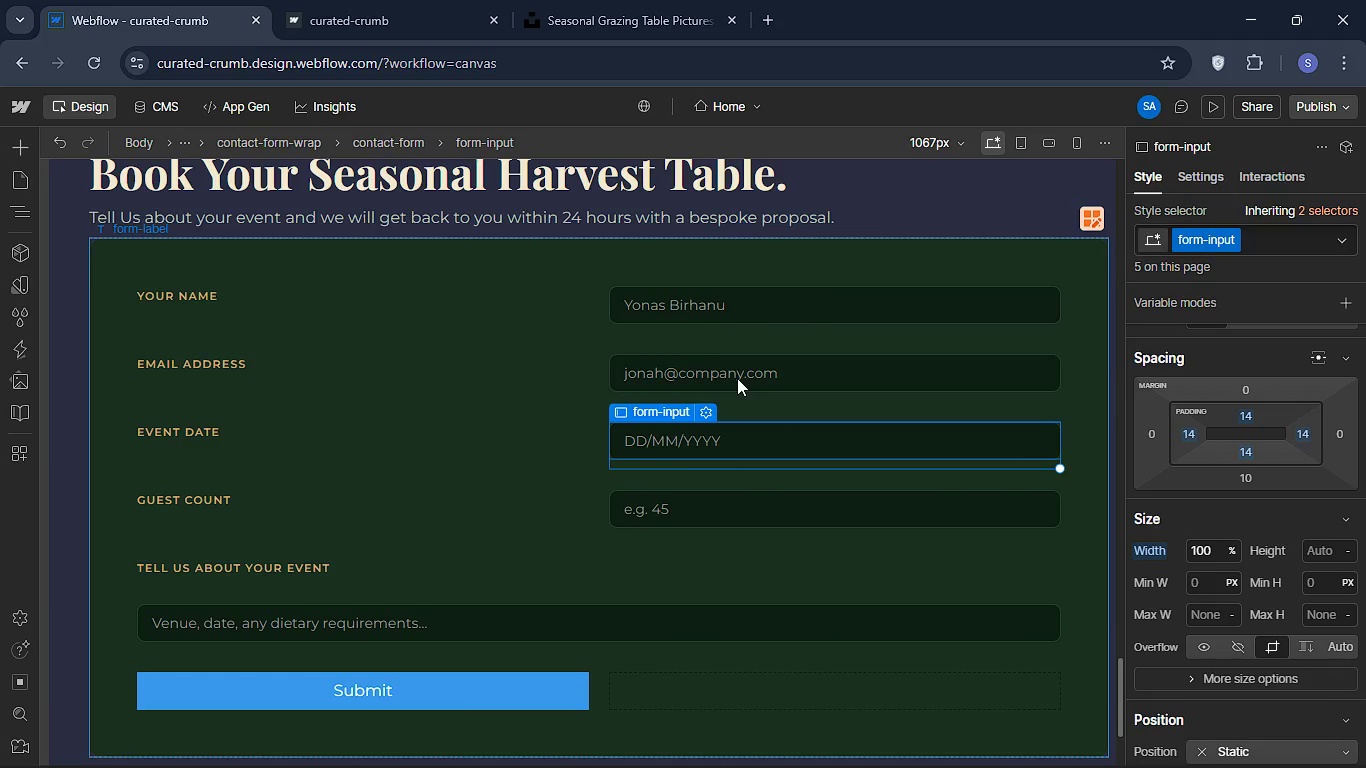 
left_click([737, 378])
 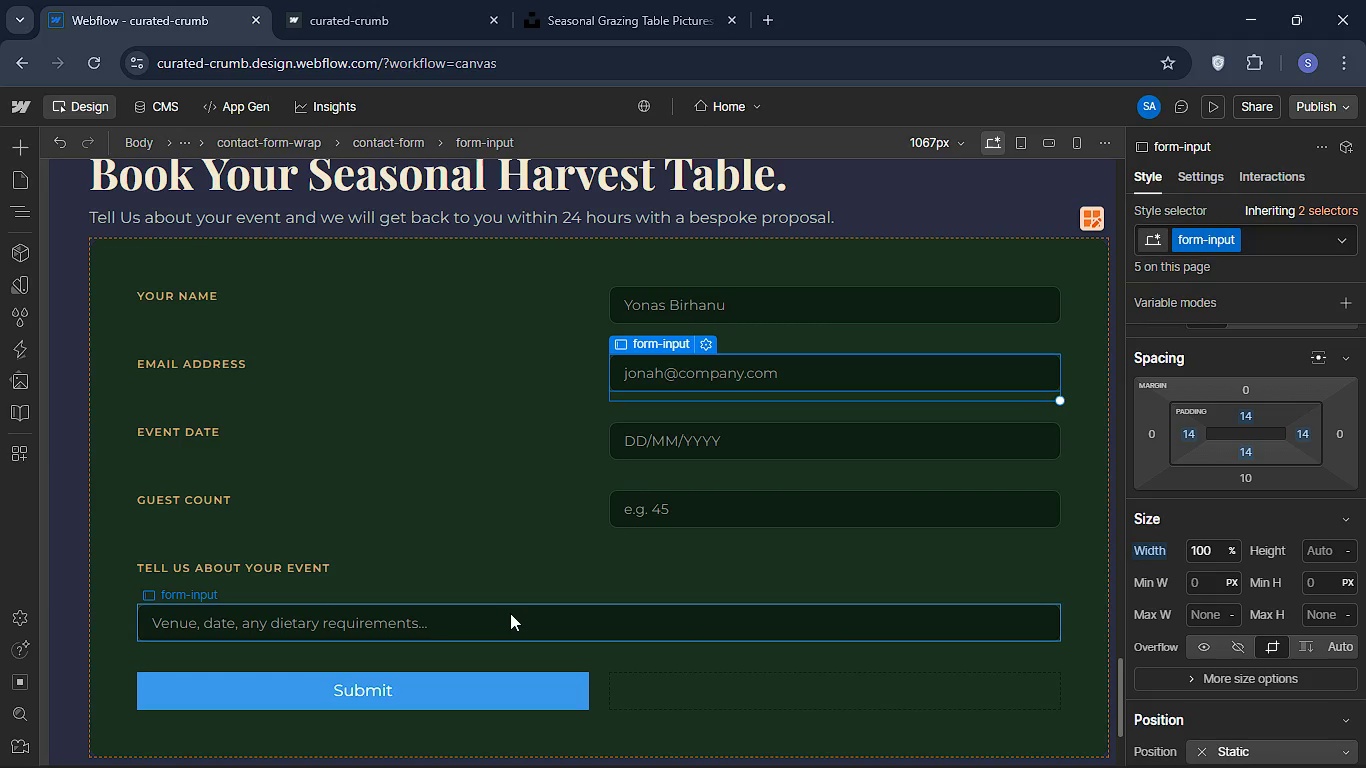 
left_click([510, 613])
 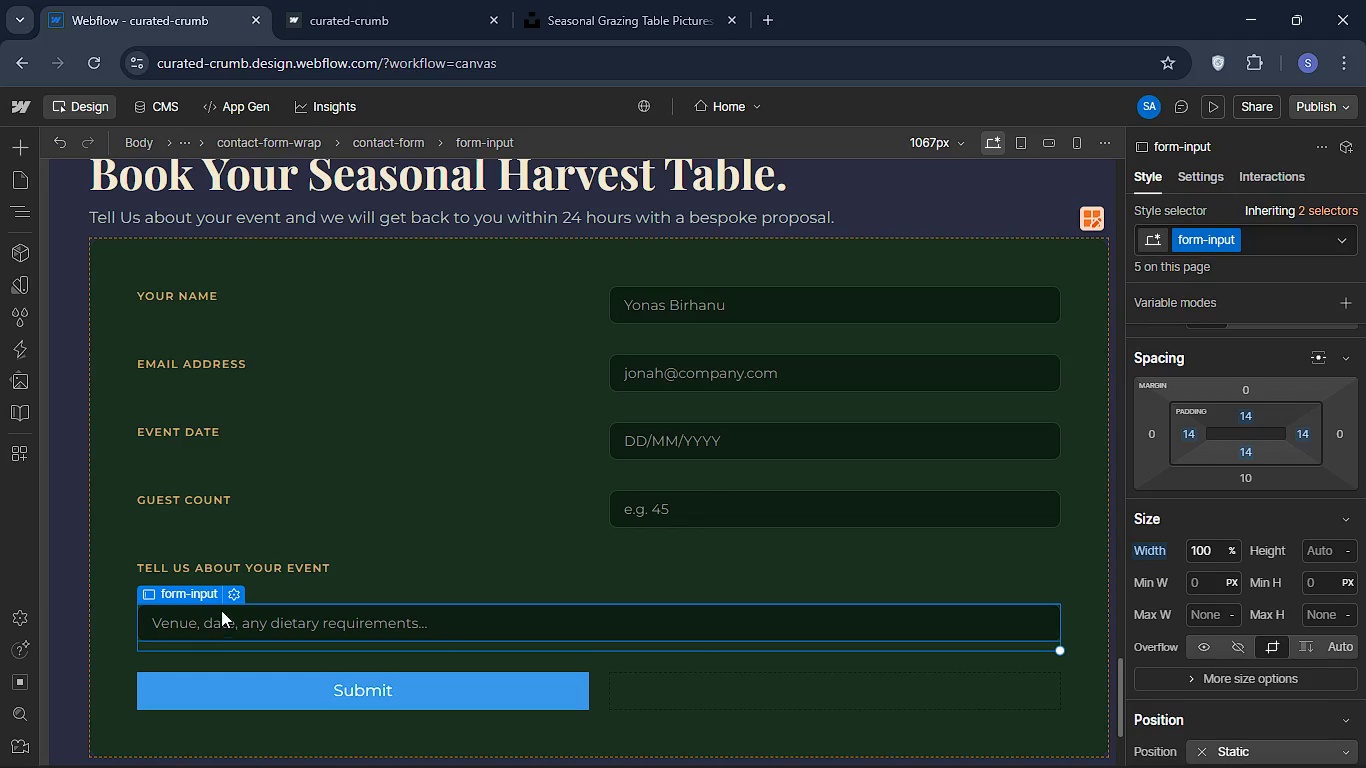 
left_click([229, 586])
 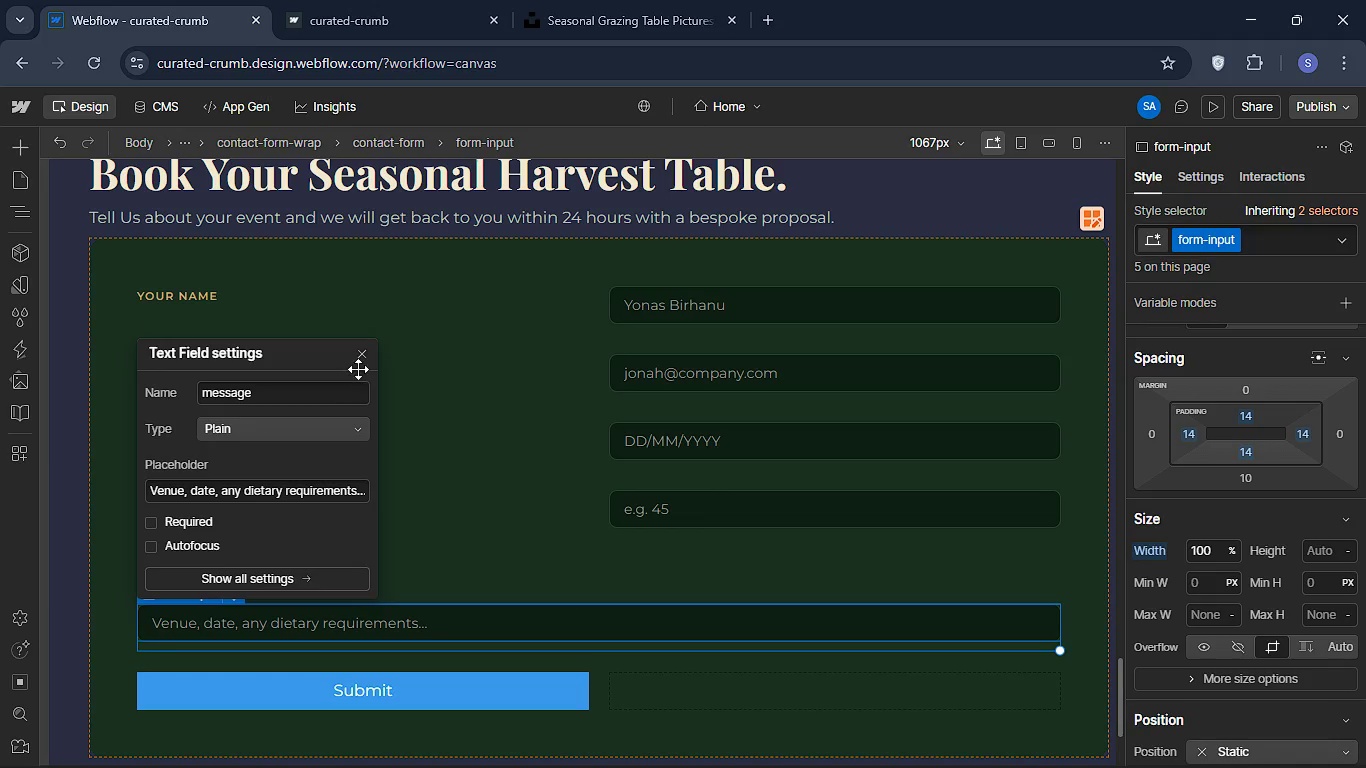 
left_click([370, 362])
 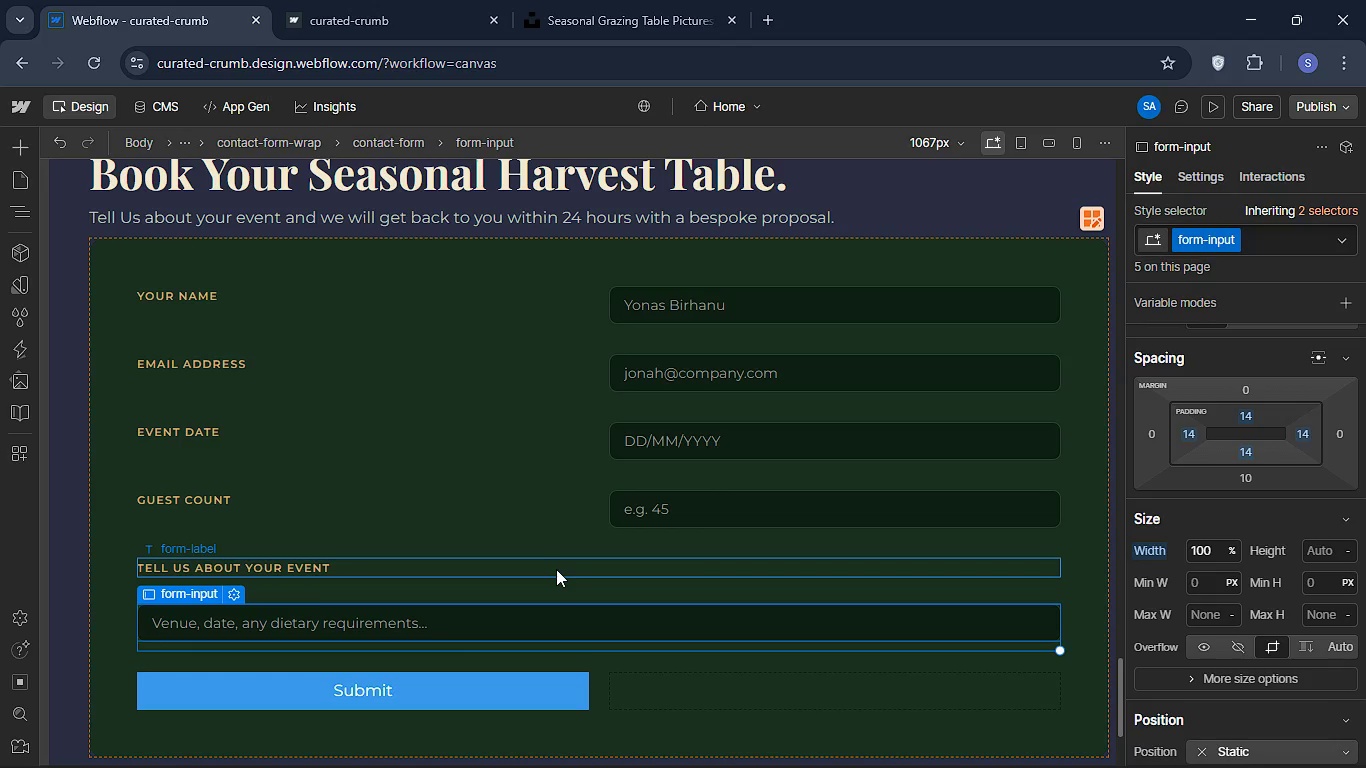 
wait(56.08)
 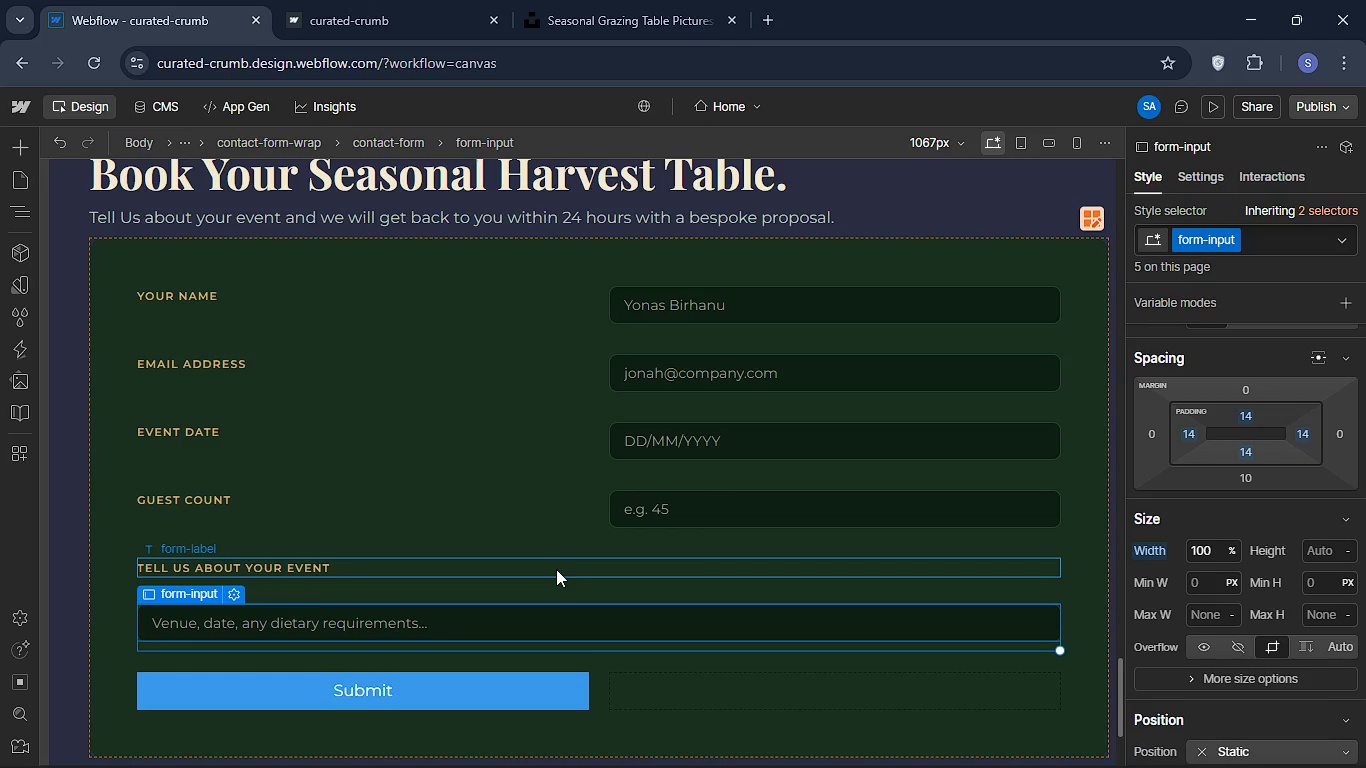 
left_click([446, 606])
 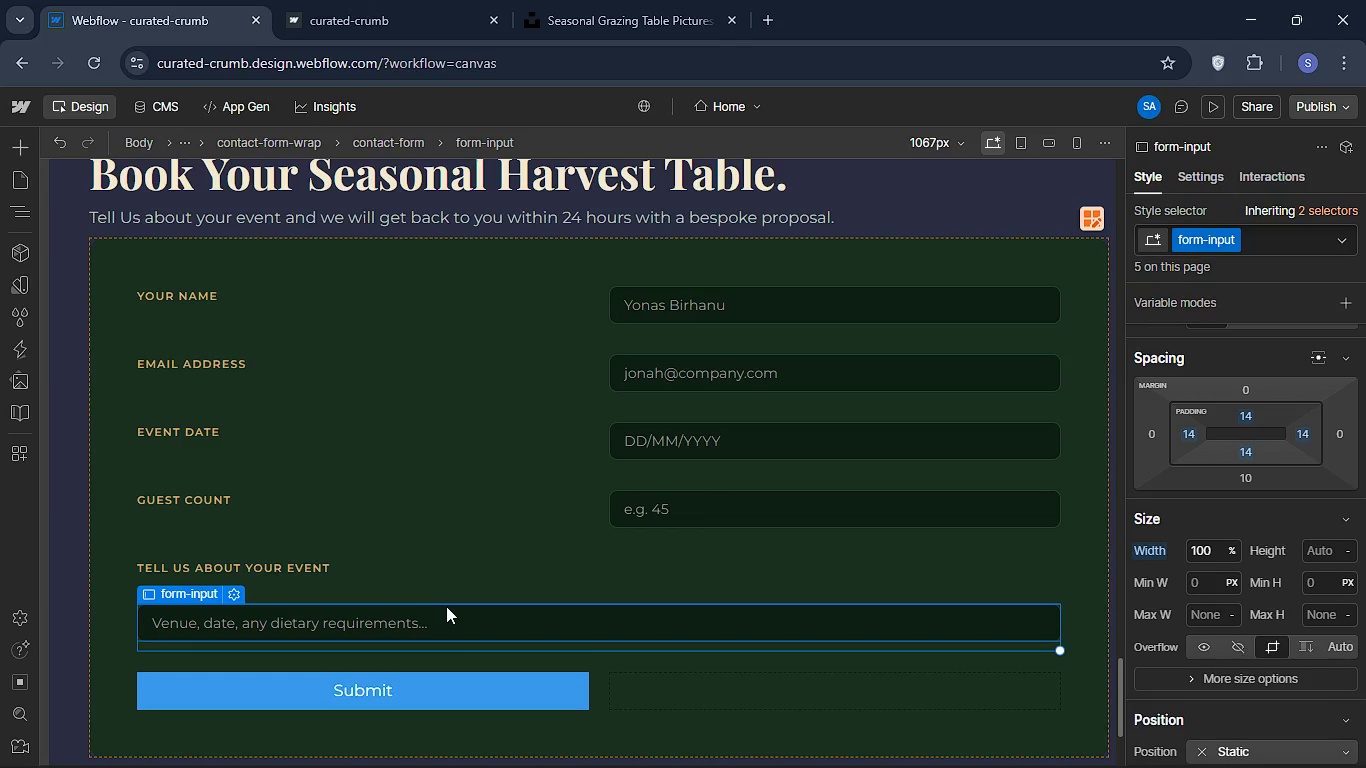 
wait(8.94)
 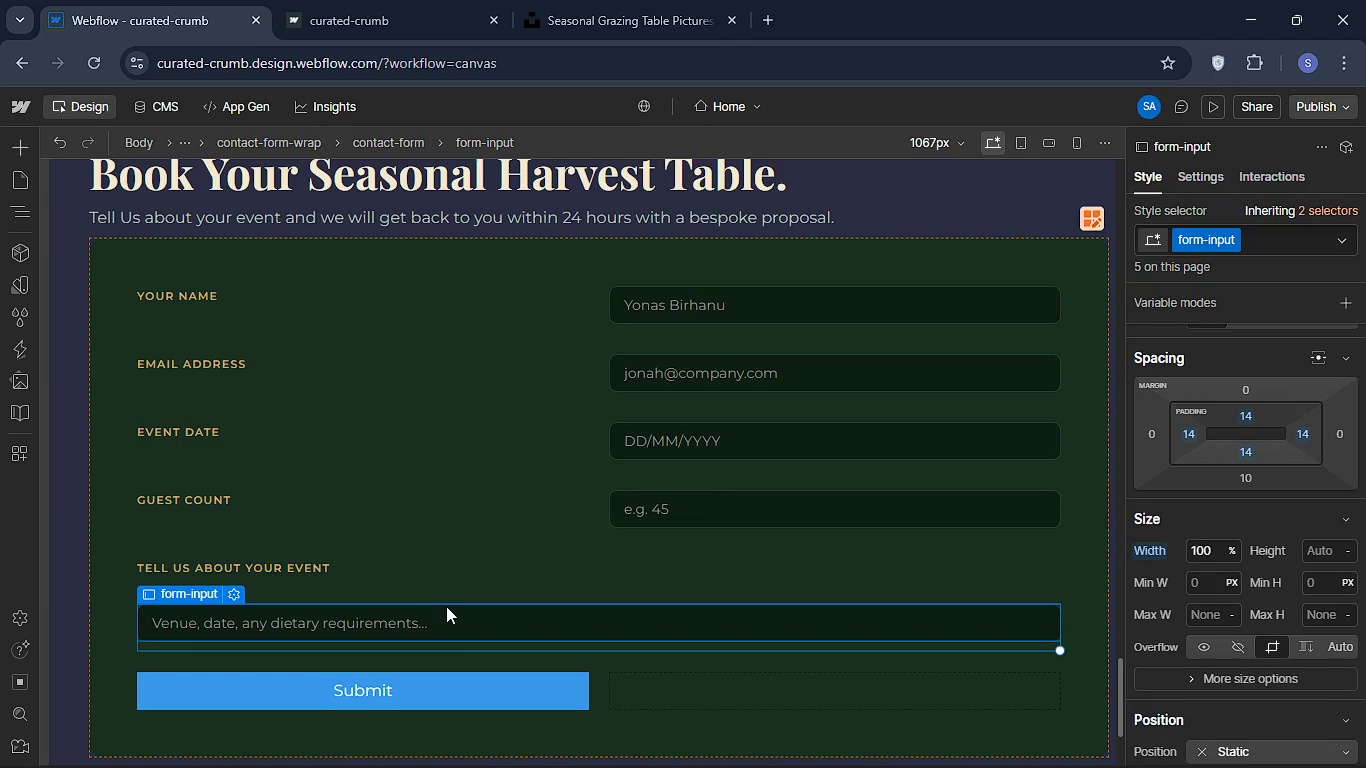 
left_click([1271, 234])
 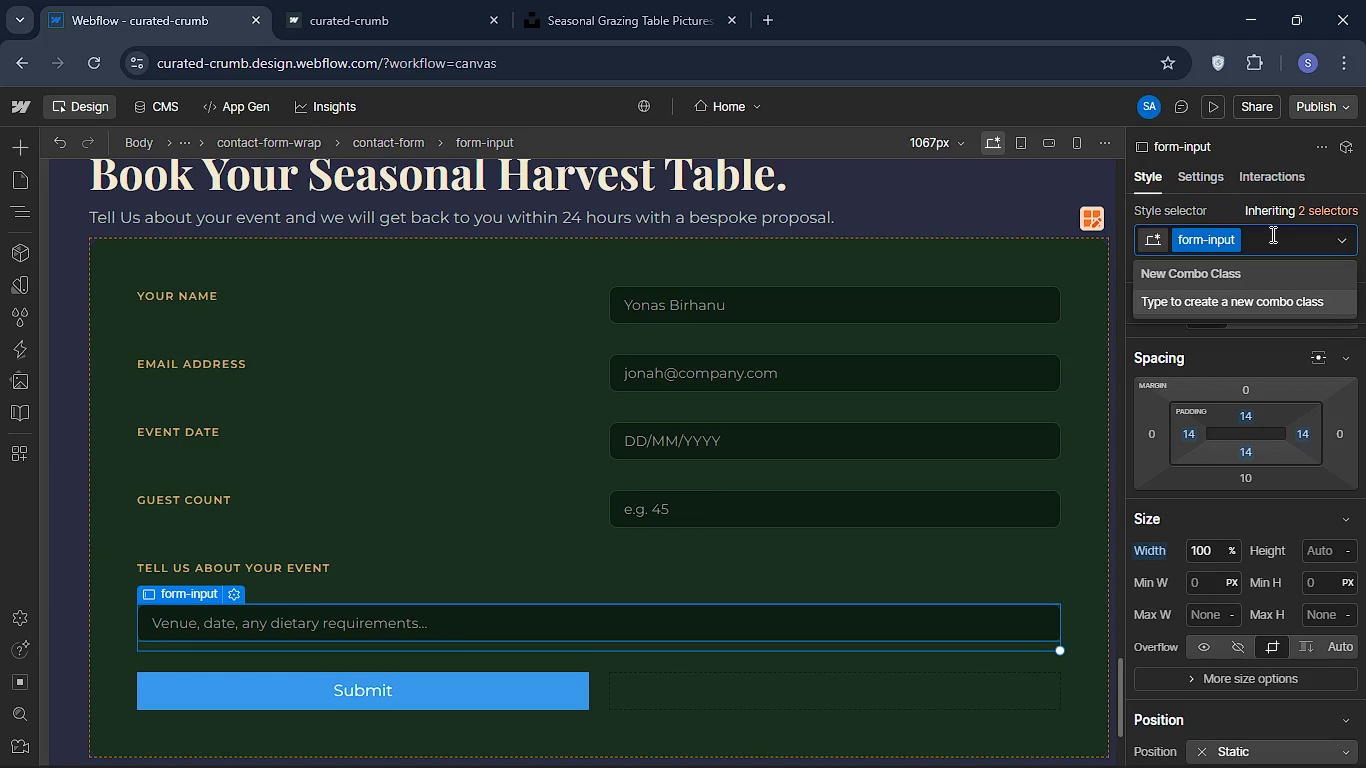 
wait(11.38)
 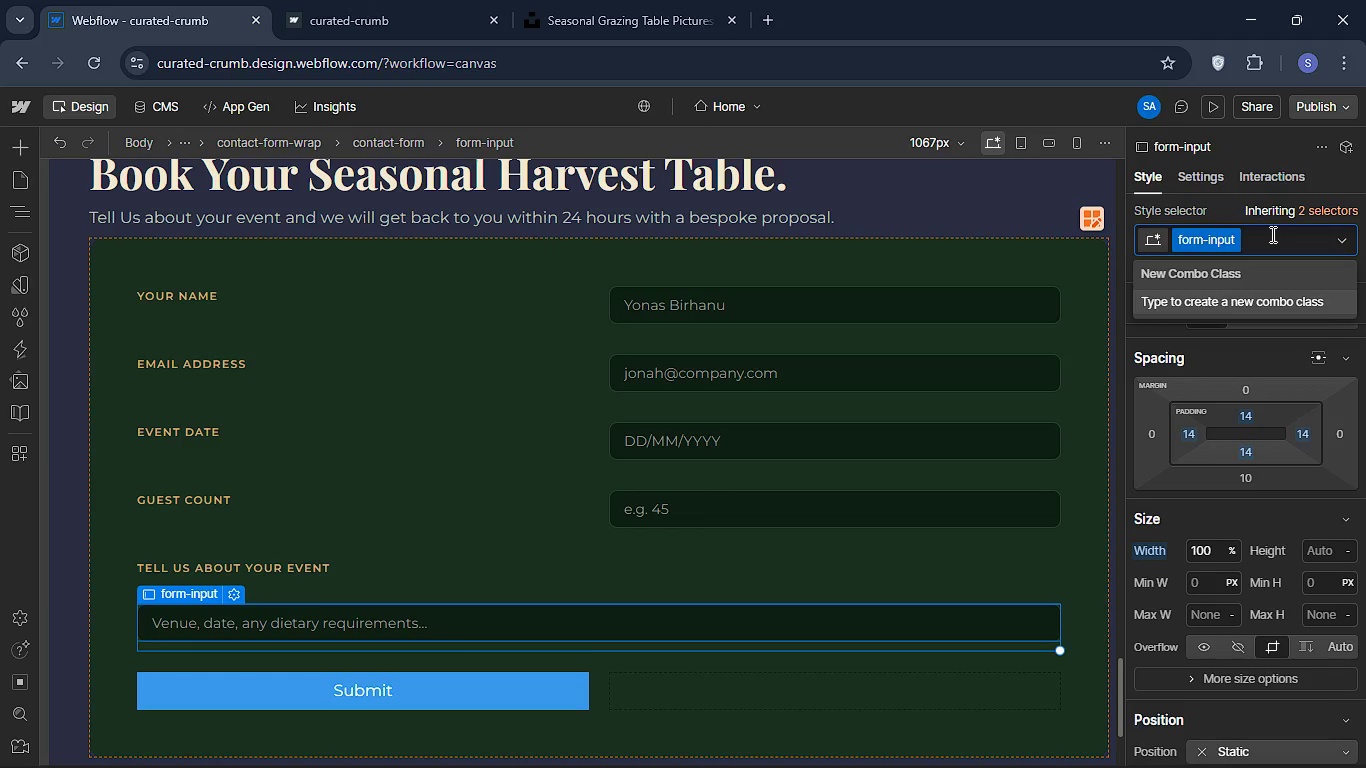 
type(text)
 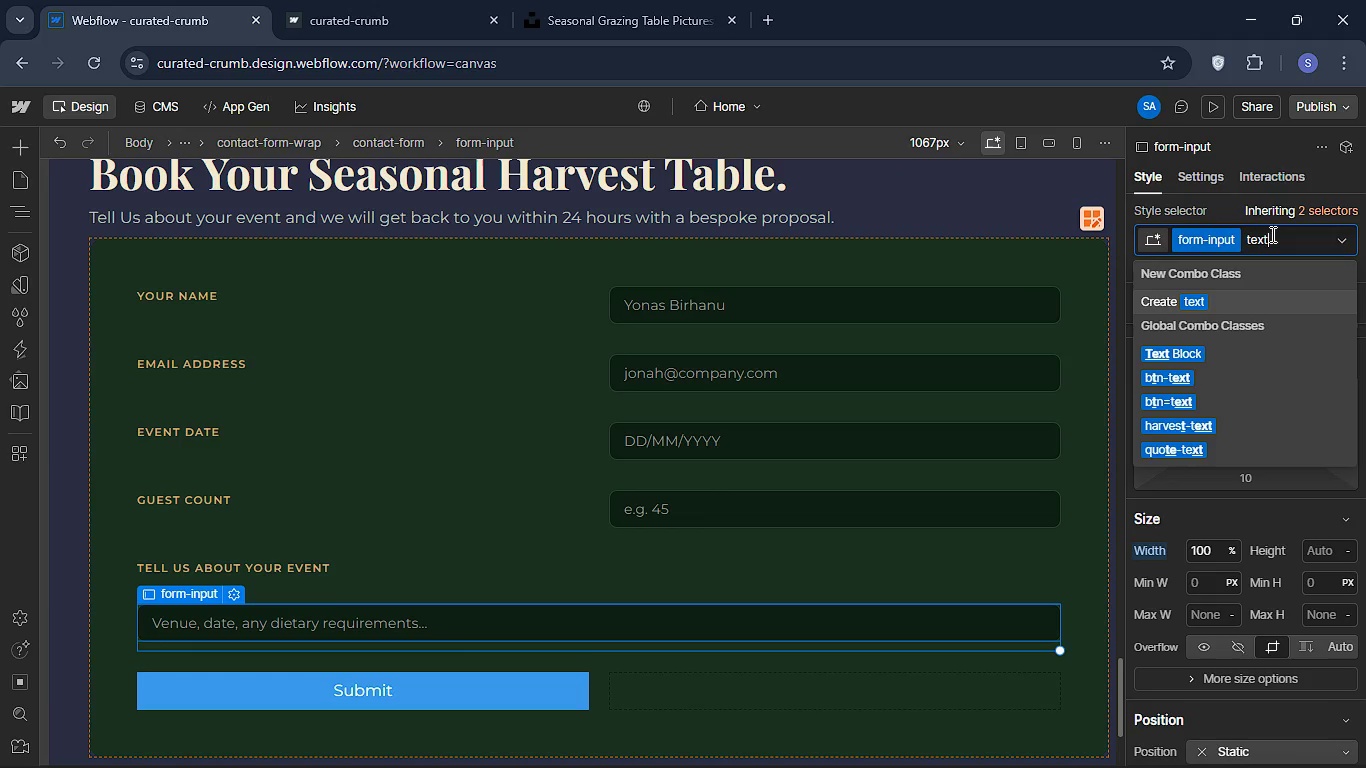 
left_click([1271, 234])
 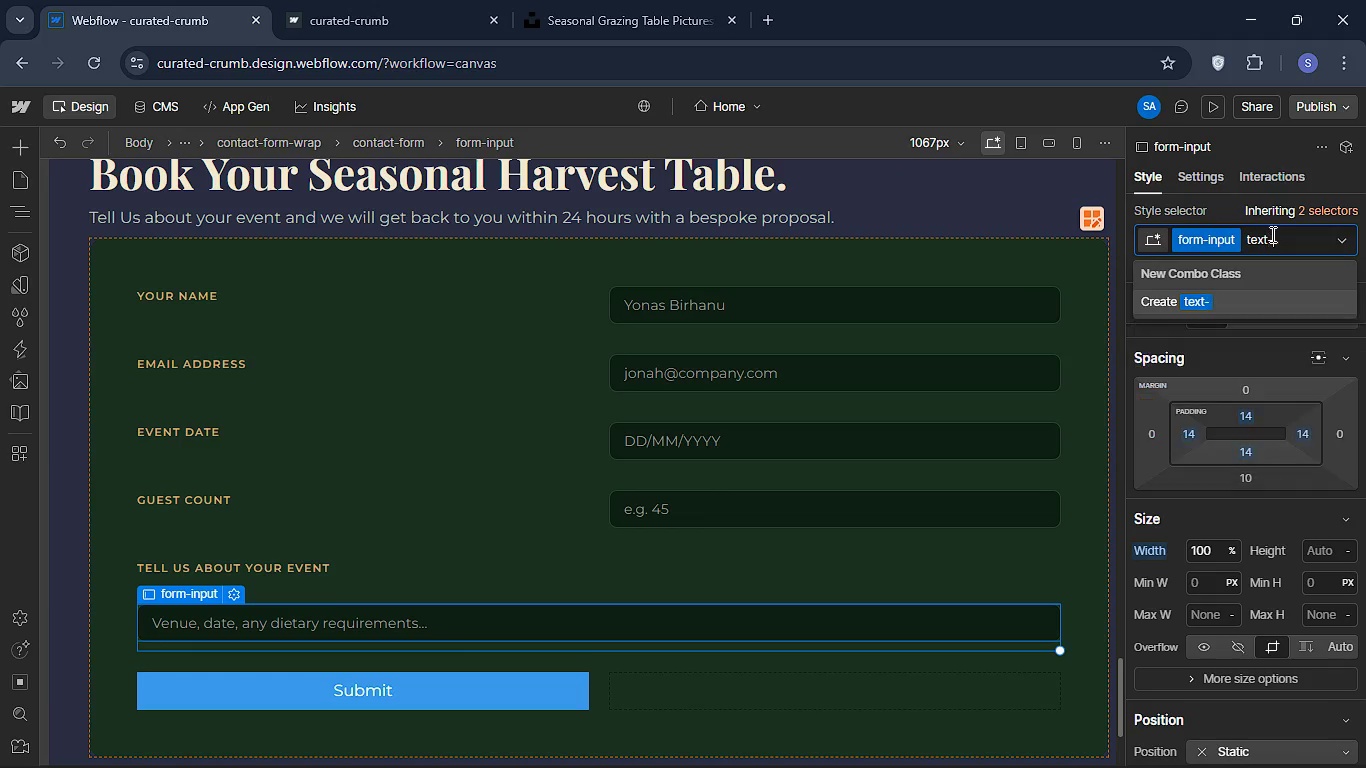 
type(-area)
 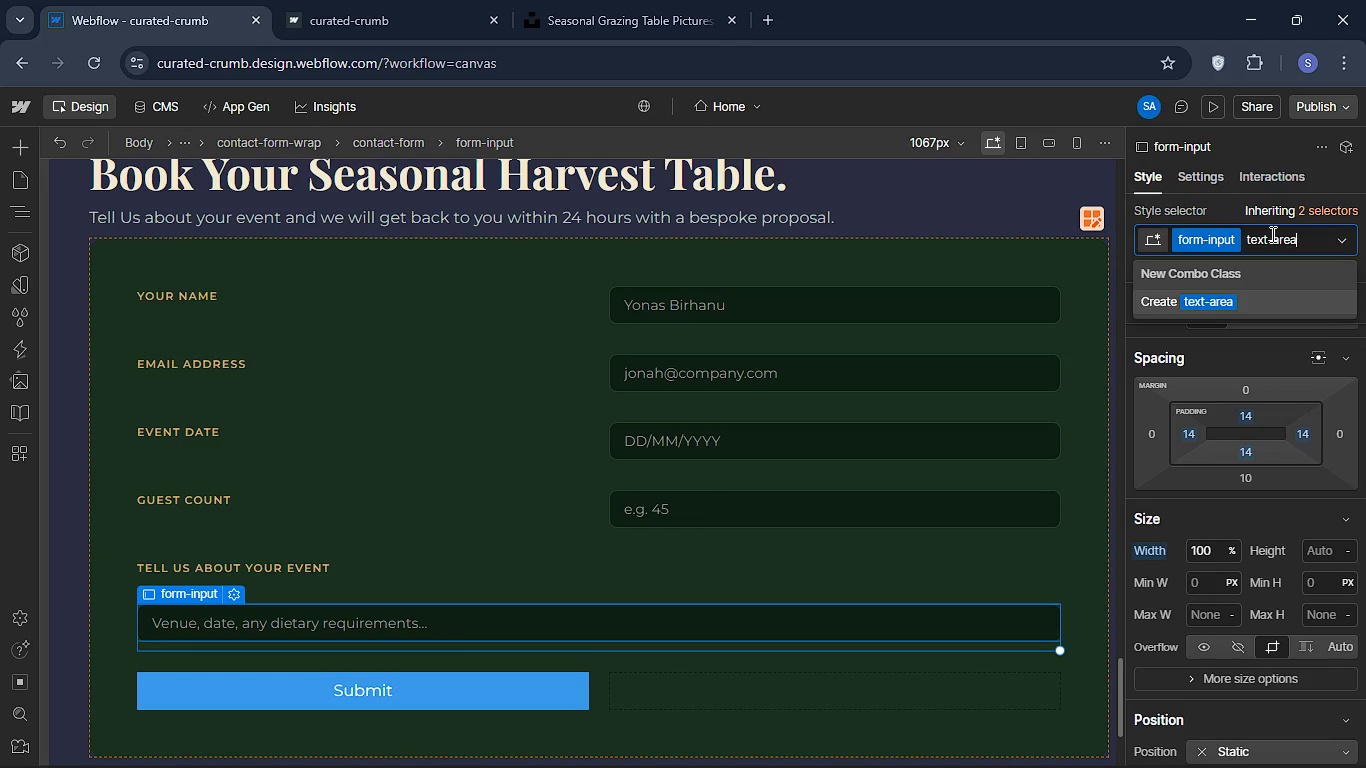 
key(Enter)
 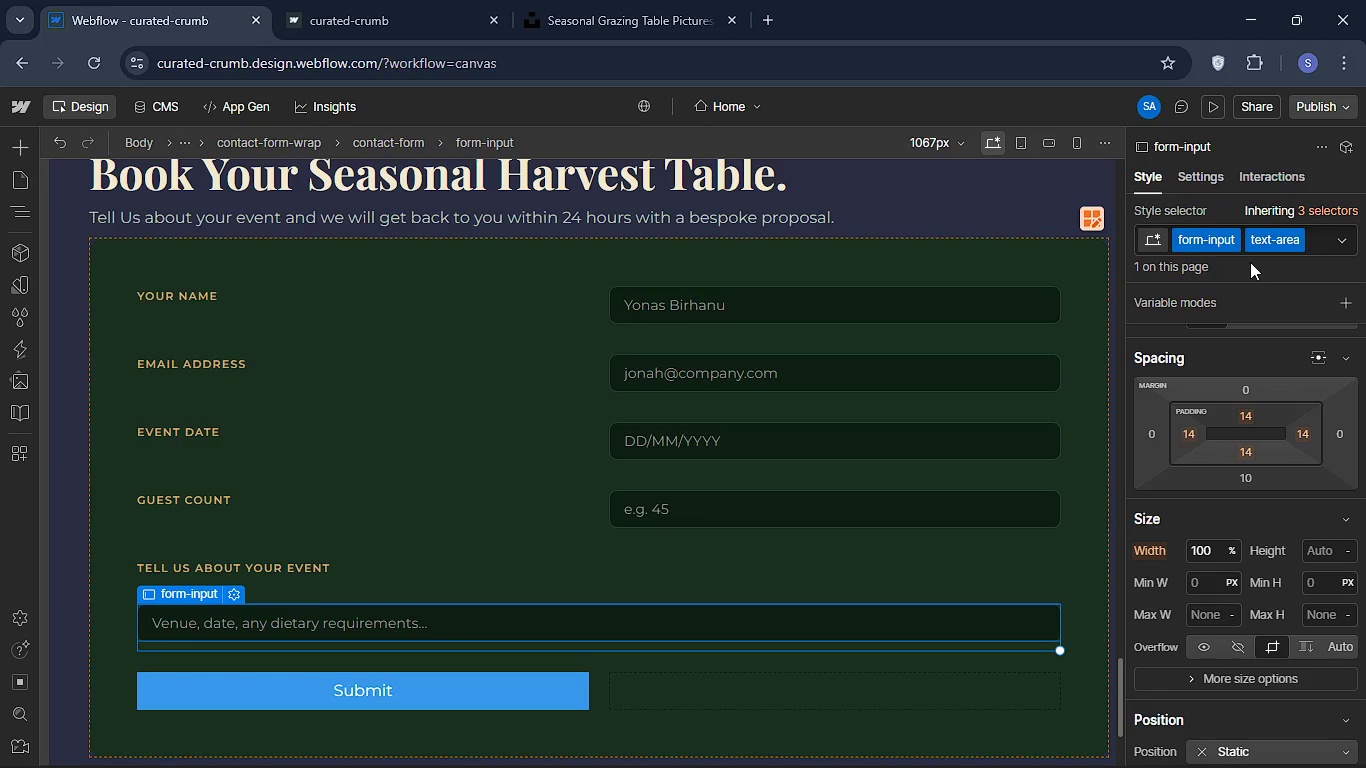 
wait(9.41)
 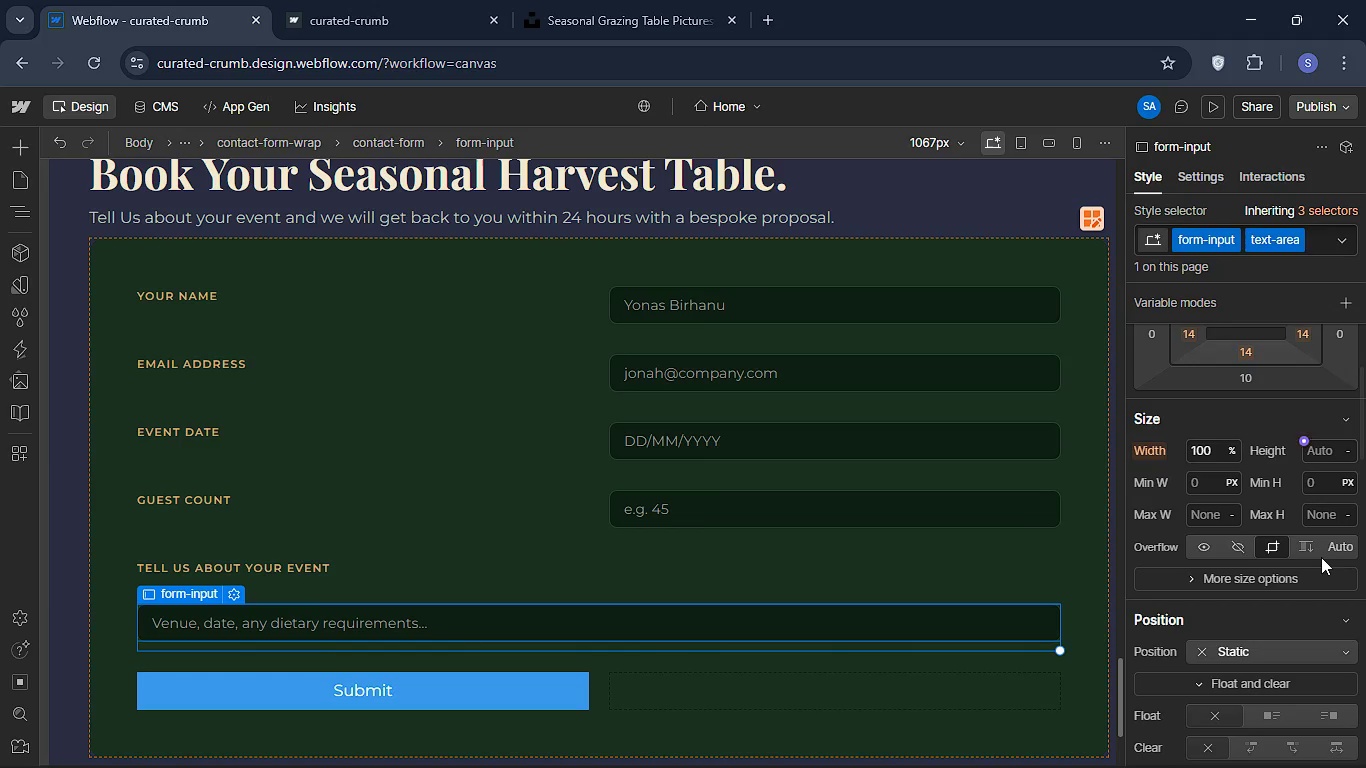 
left_click([1321, 557])
 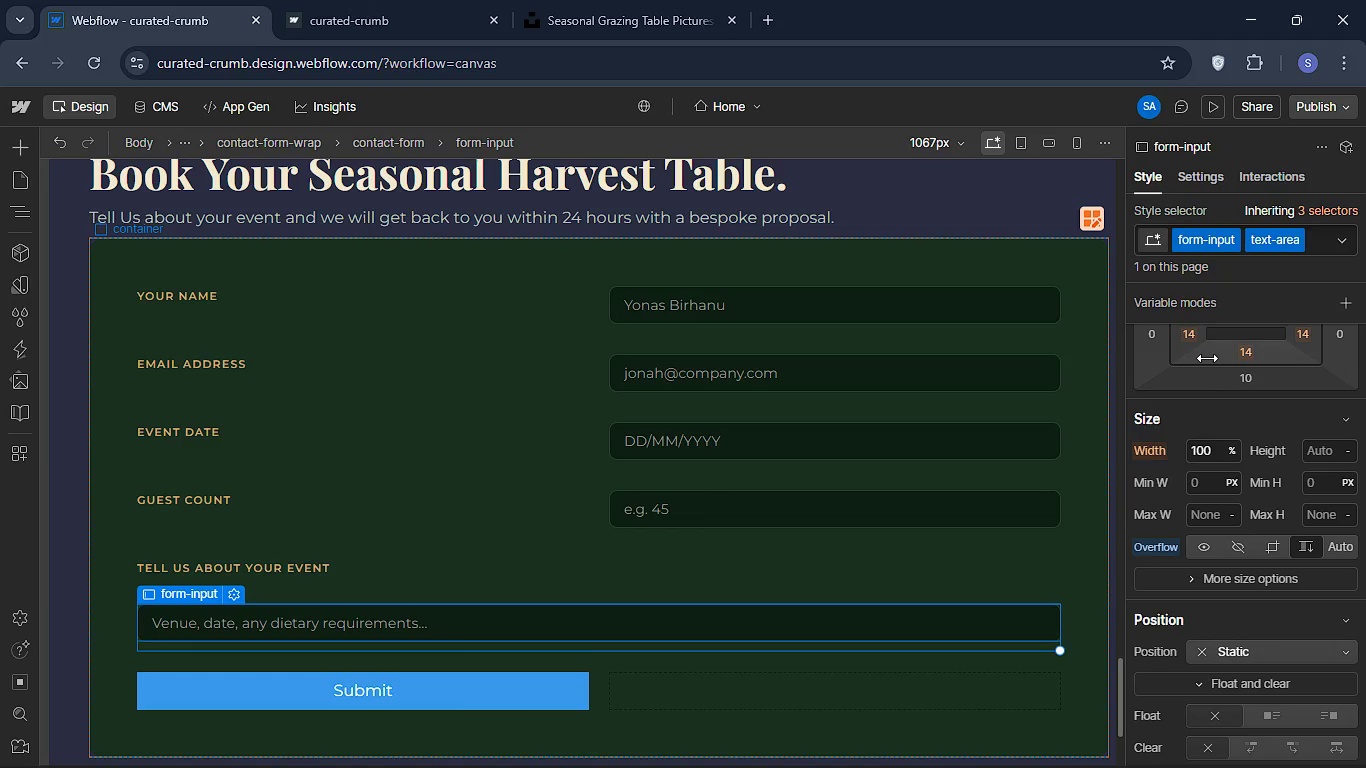 
scroll: coordinate [1321, 557], scroll_direction: down, amount: 1.0
 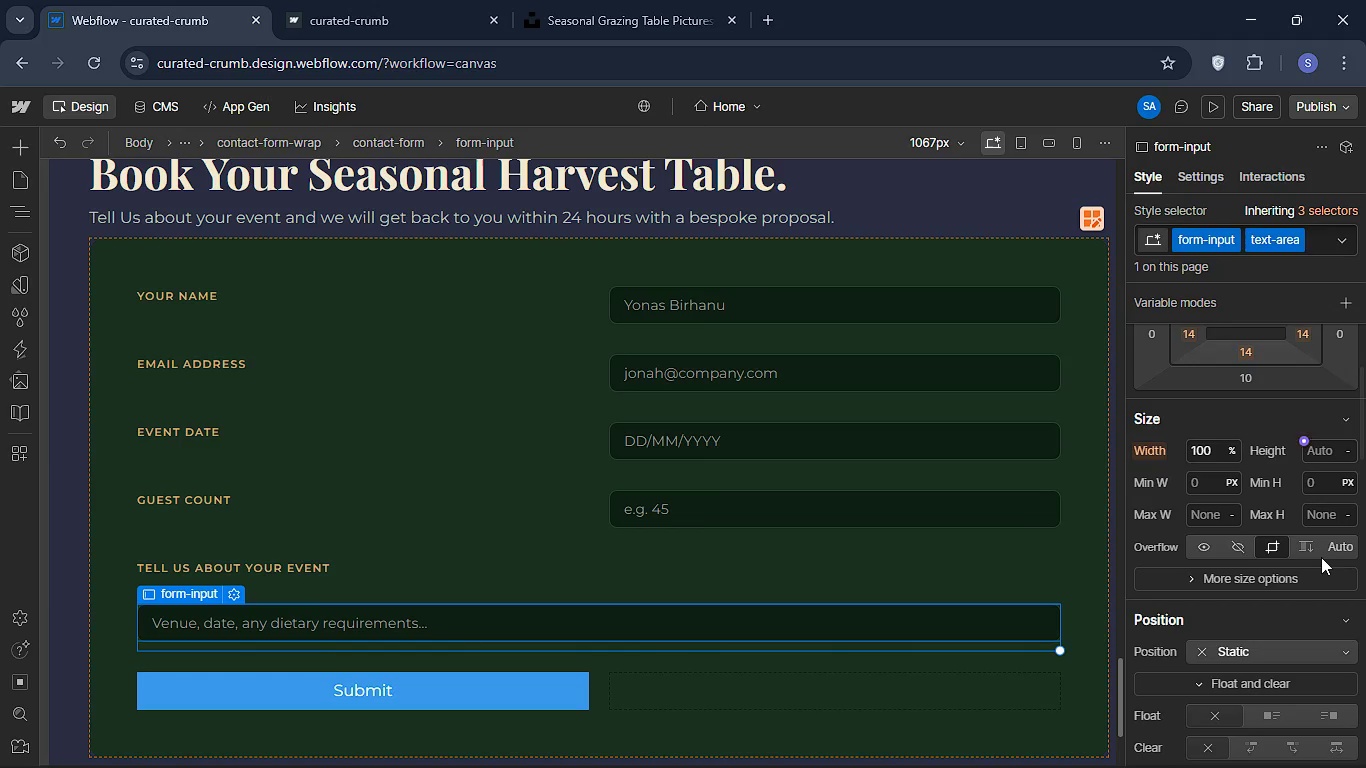 
wait(5.46)
 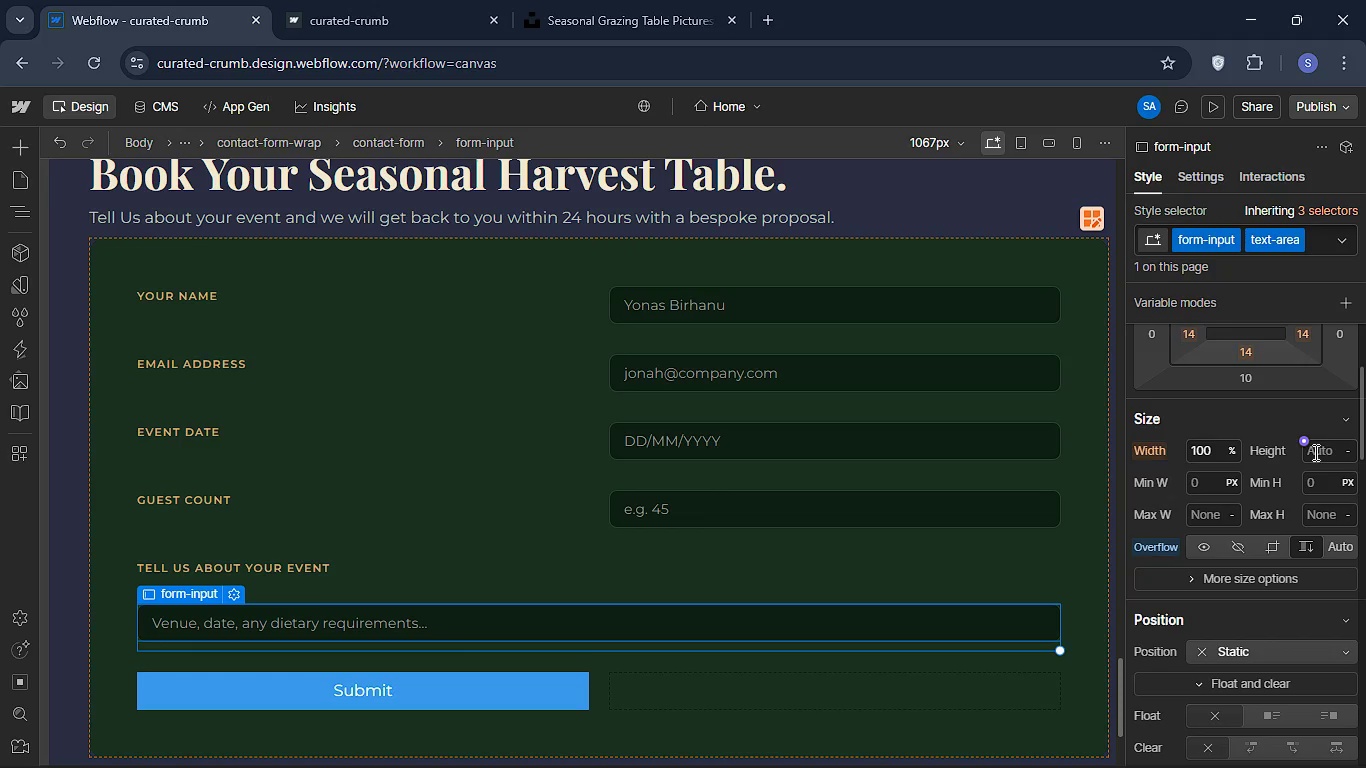 
left_click([1333, 452])
 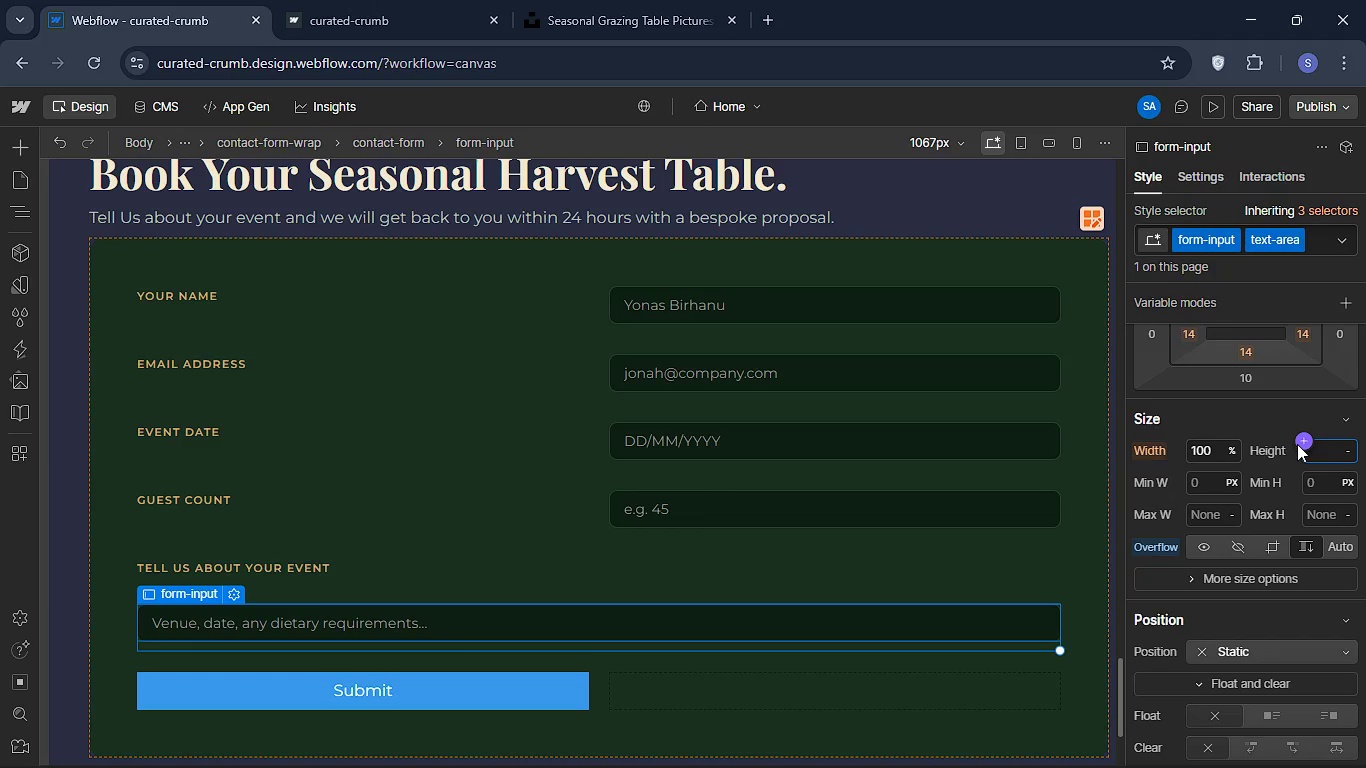 
type(140)
 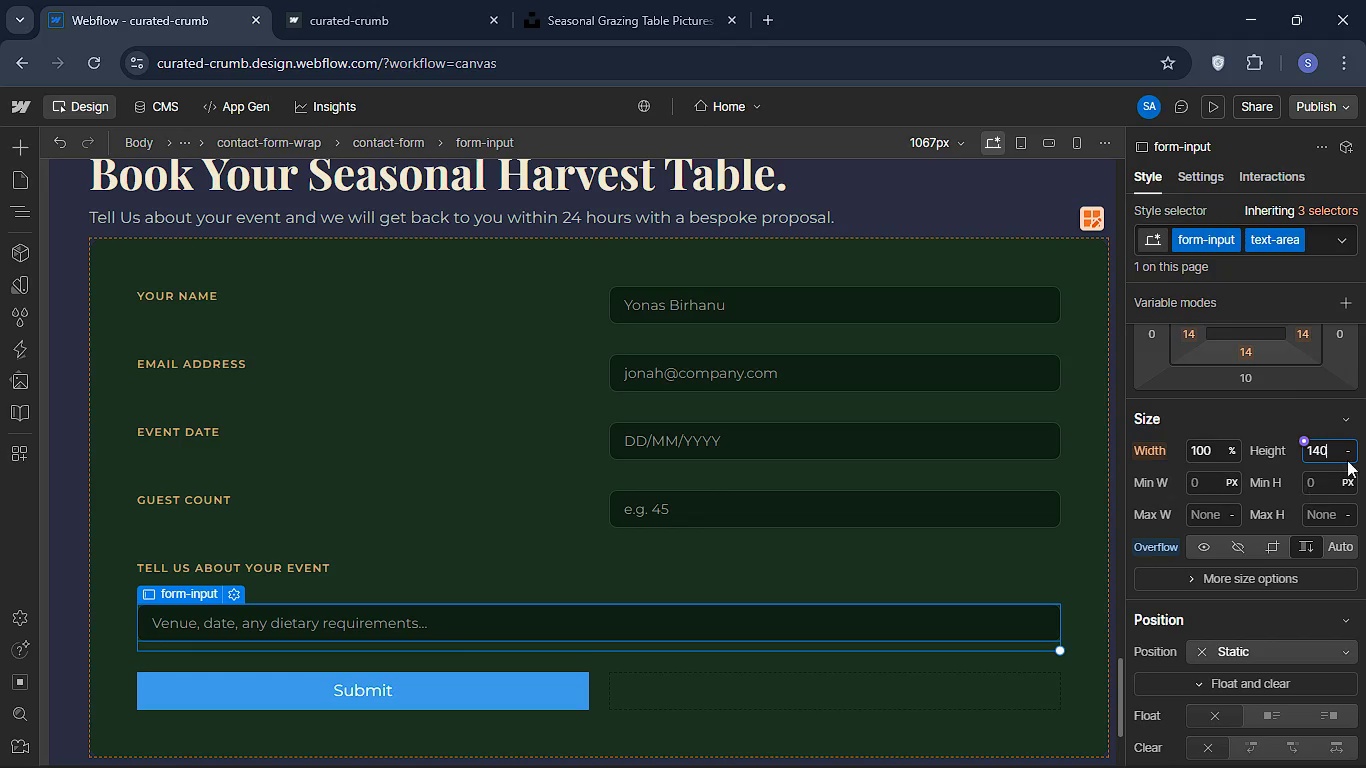 
key(Enter)
 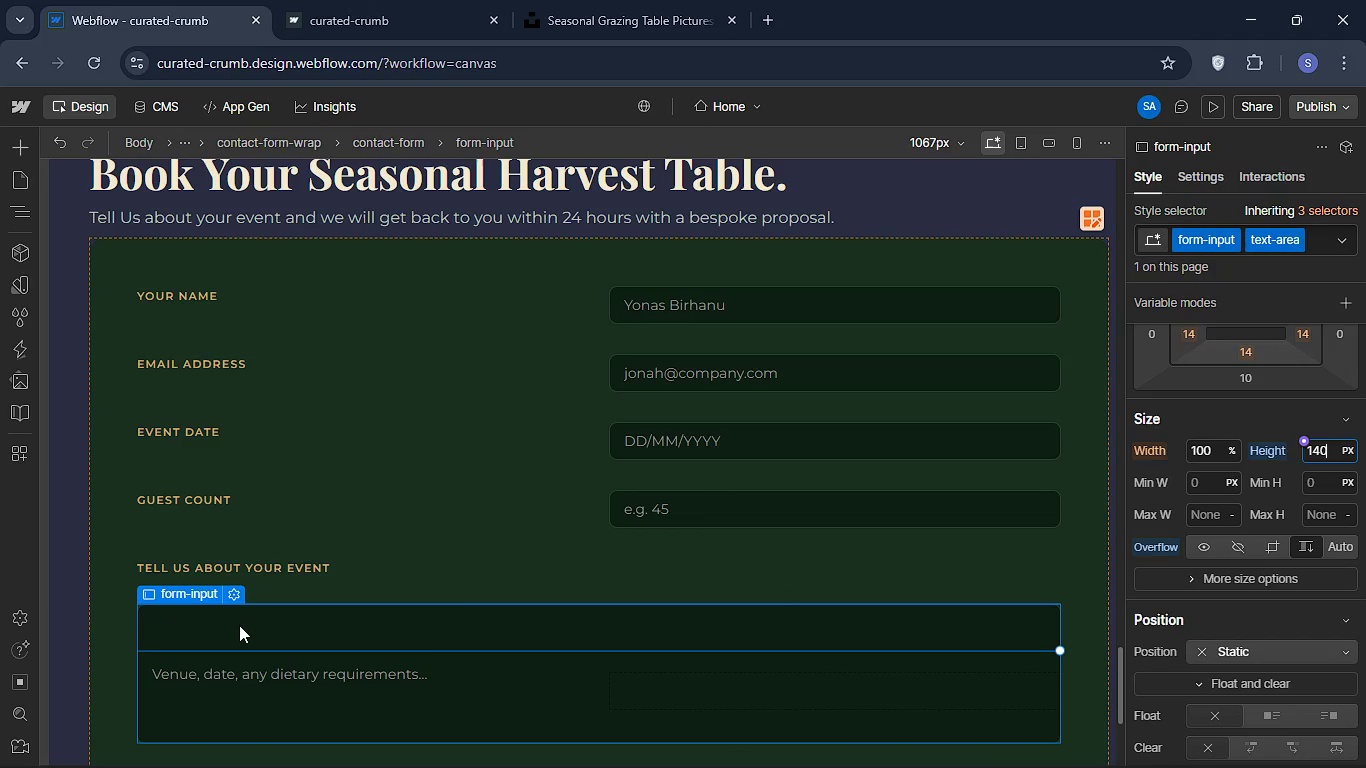 
scroll: coordinate [239, 625], scroll_direction: down, amount: 1.0
 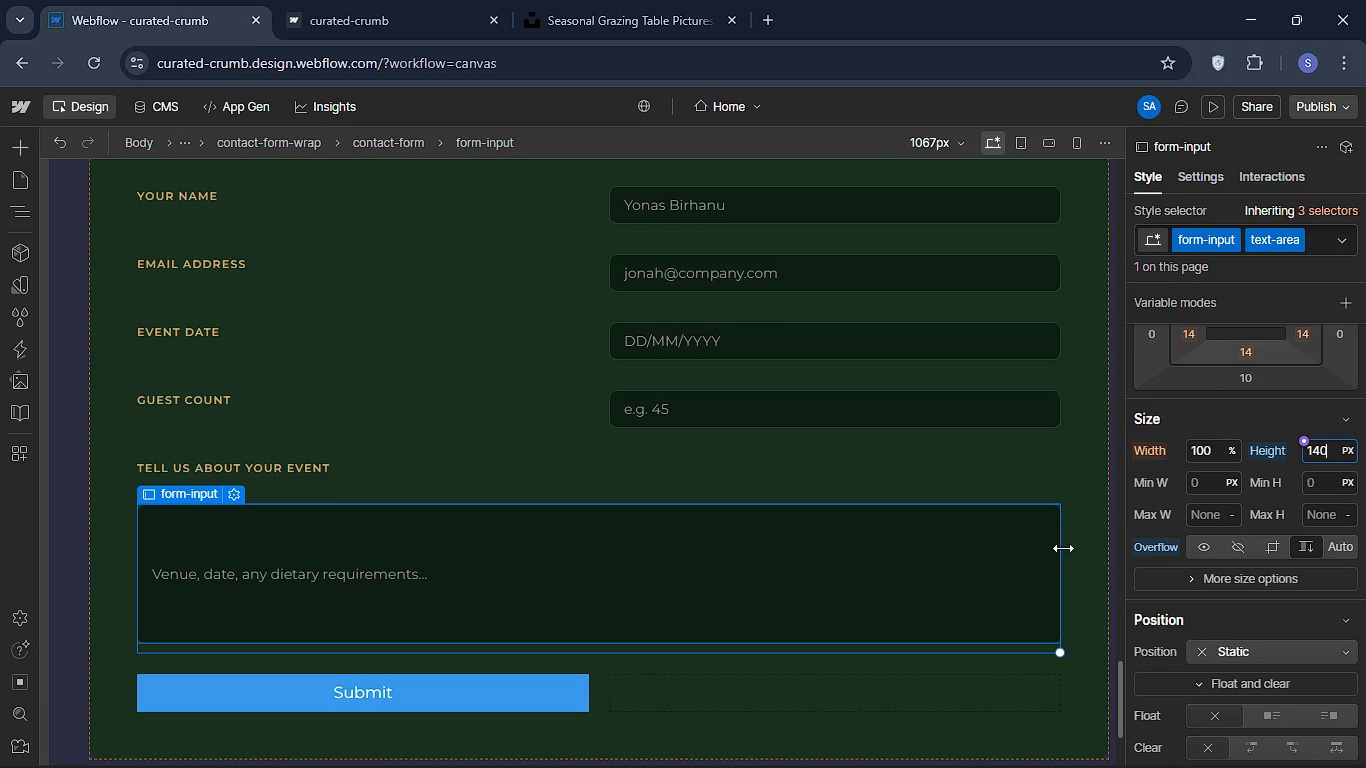 
wait(16.11)
 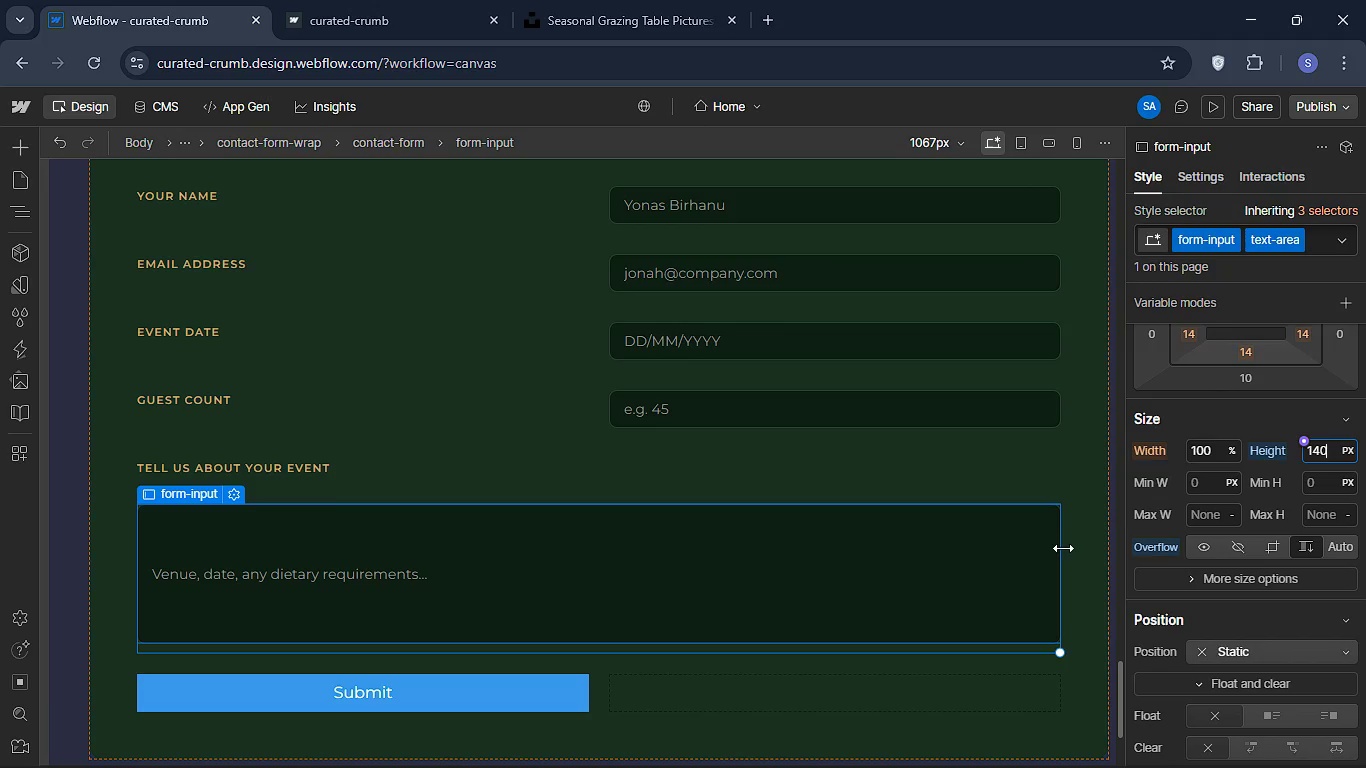 
scroll: coordinate [1241, 414], scroll_direction: up, amount: 6.0
 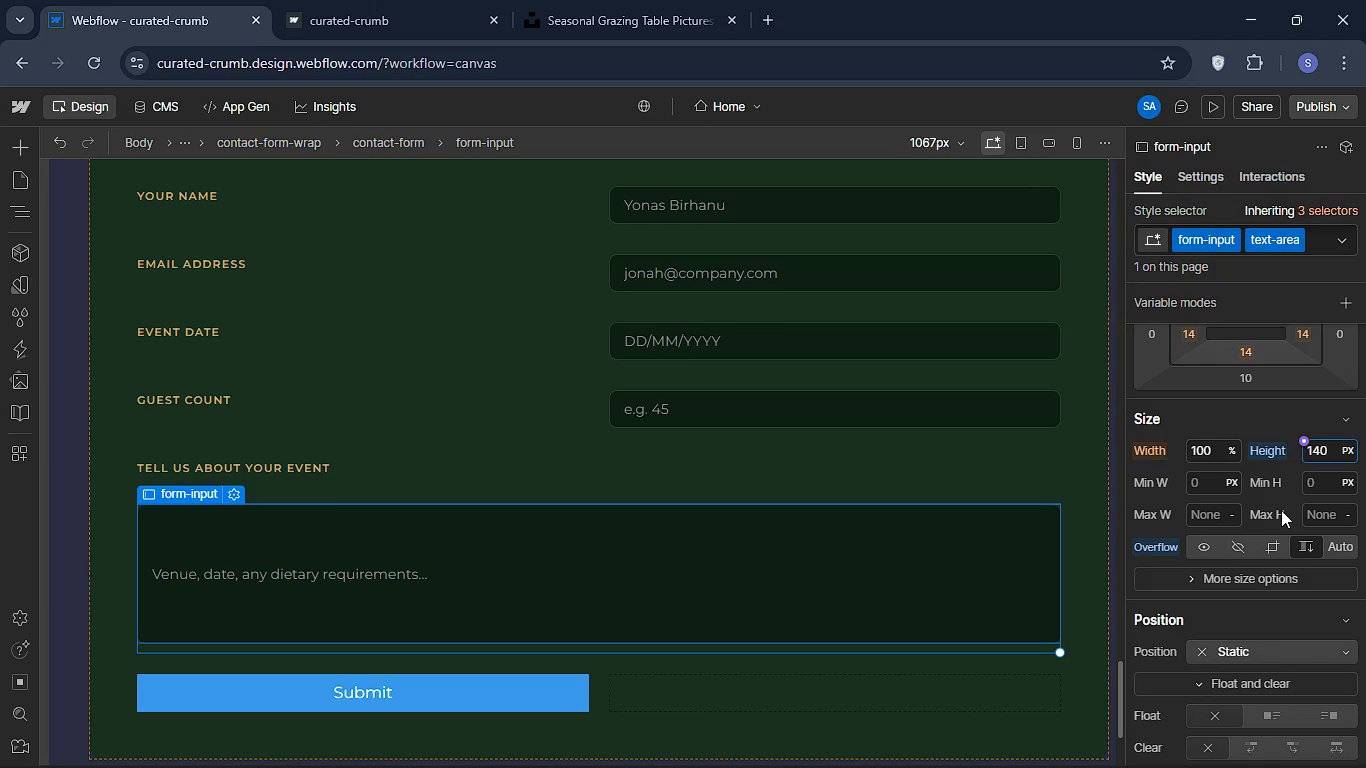 
mouse_move([1282, 545])
 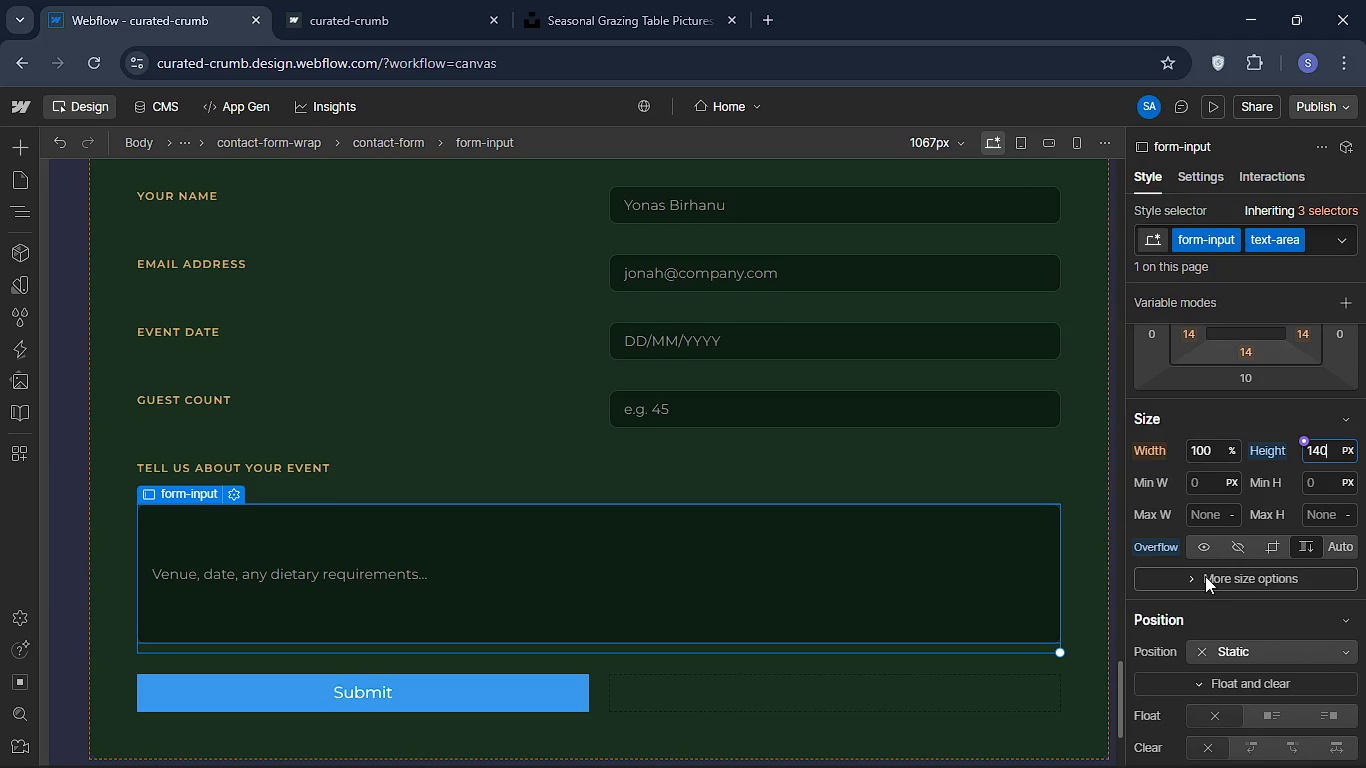 
left_click([1204, 576])
 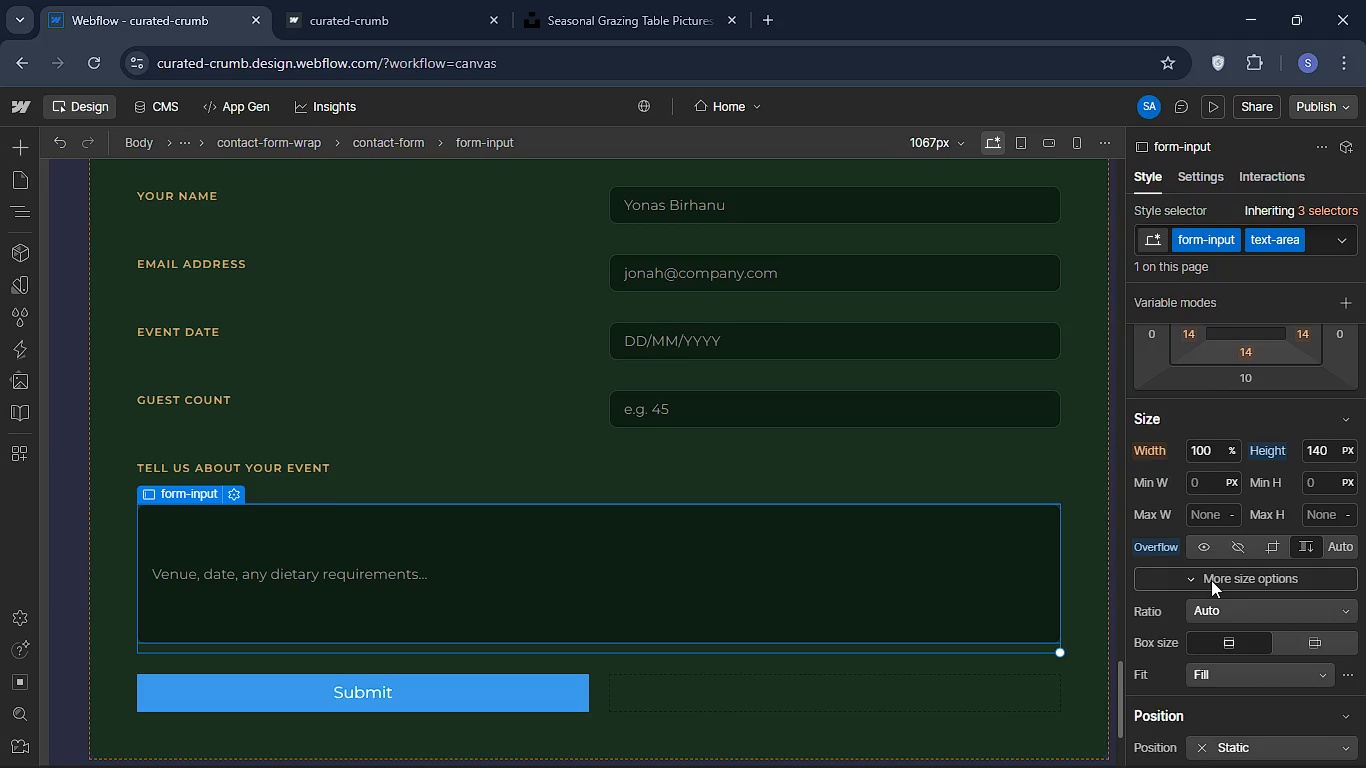 
scroll: coordinate [1264, 534], scroll_direction: down, amount: 2.0
 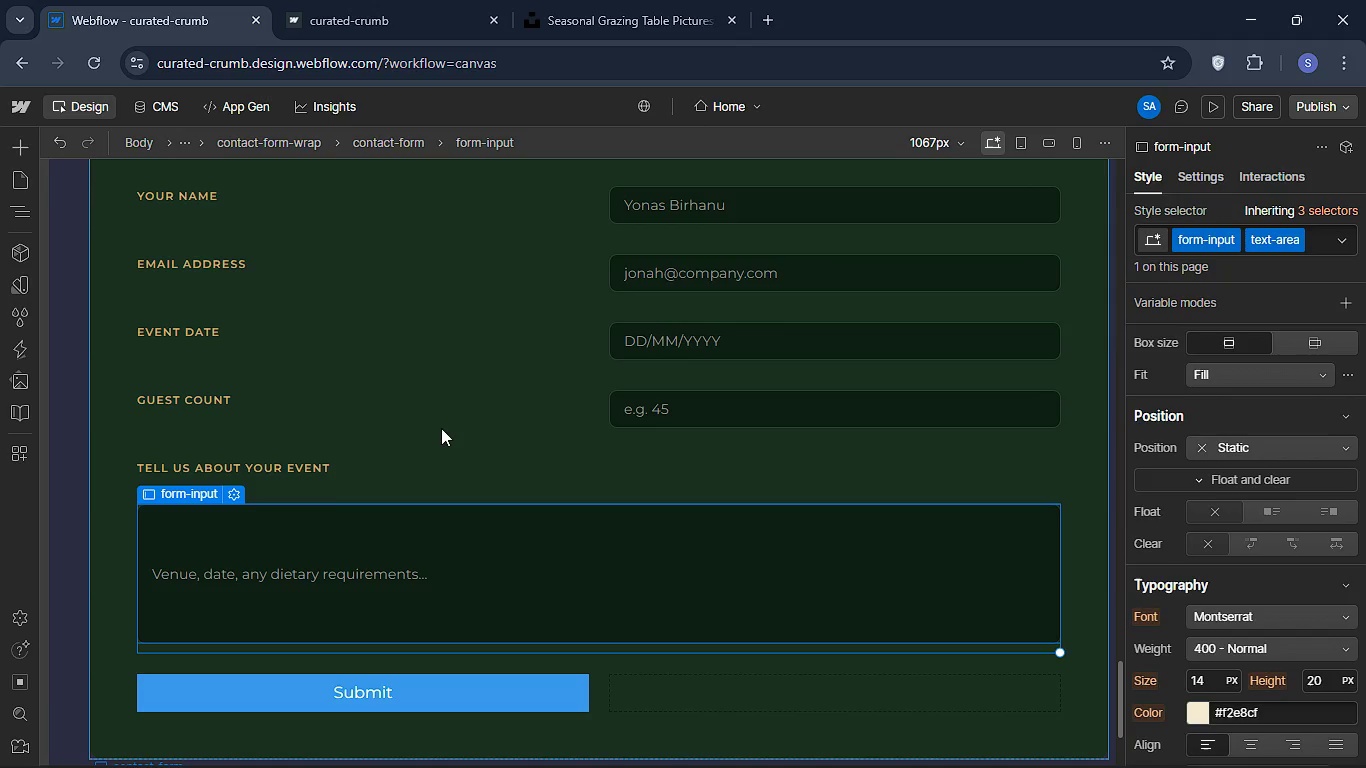 
wait(30.74)
 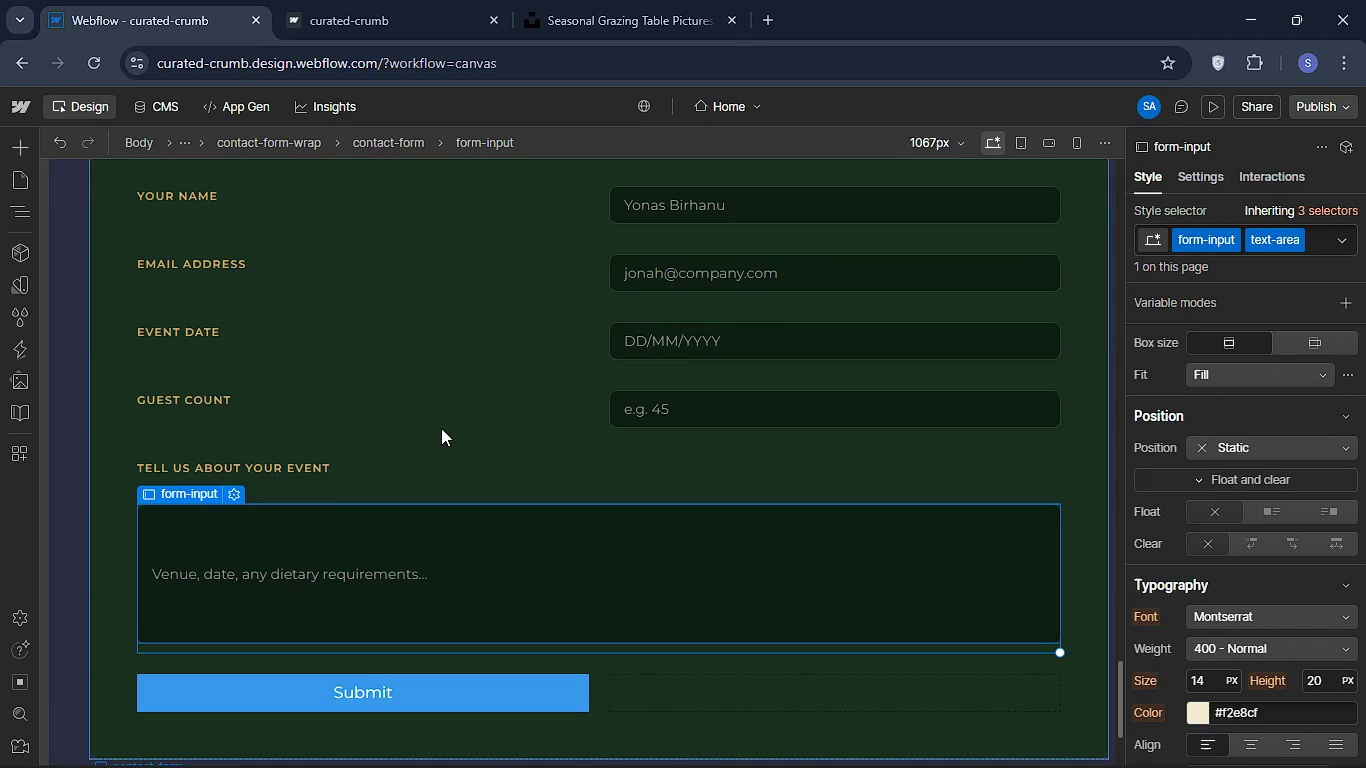 
scroll: coordinate [1205, 456], scroll_direction: down, amount: 4.0
 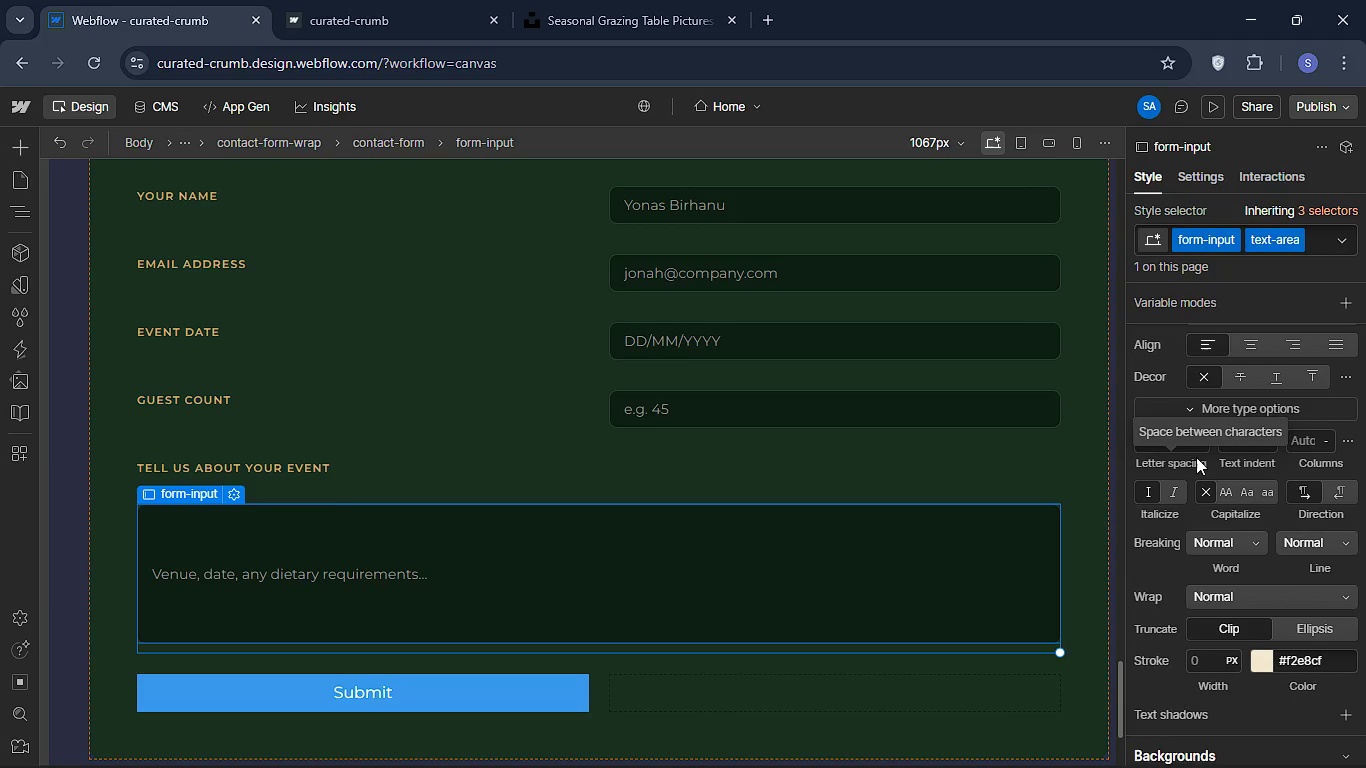 
wait(18.7)
 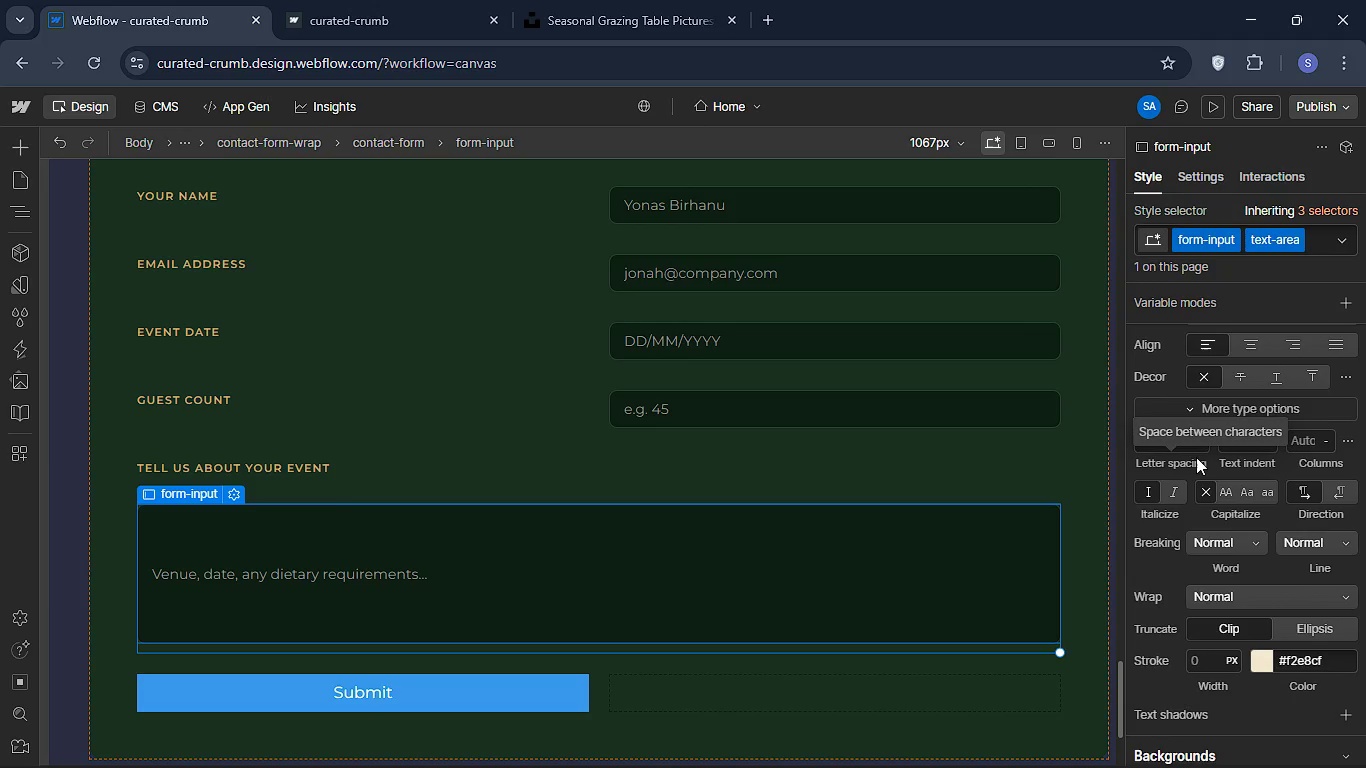 
scroll: coordinate [1267, 493], scroll_direction: down, amount: 7.0
 